 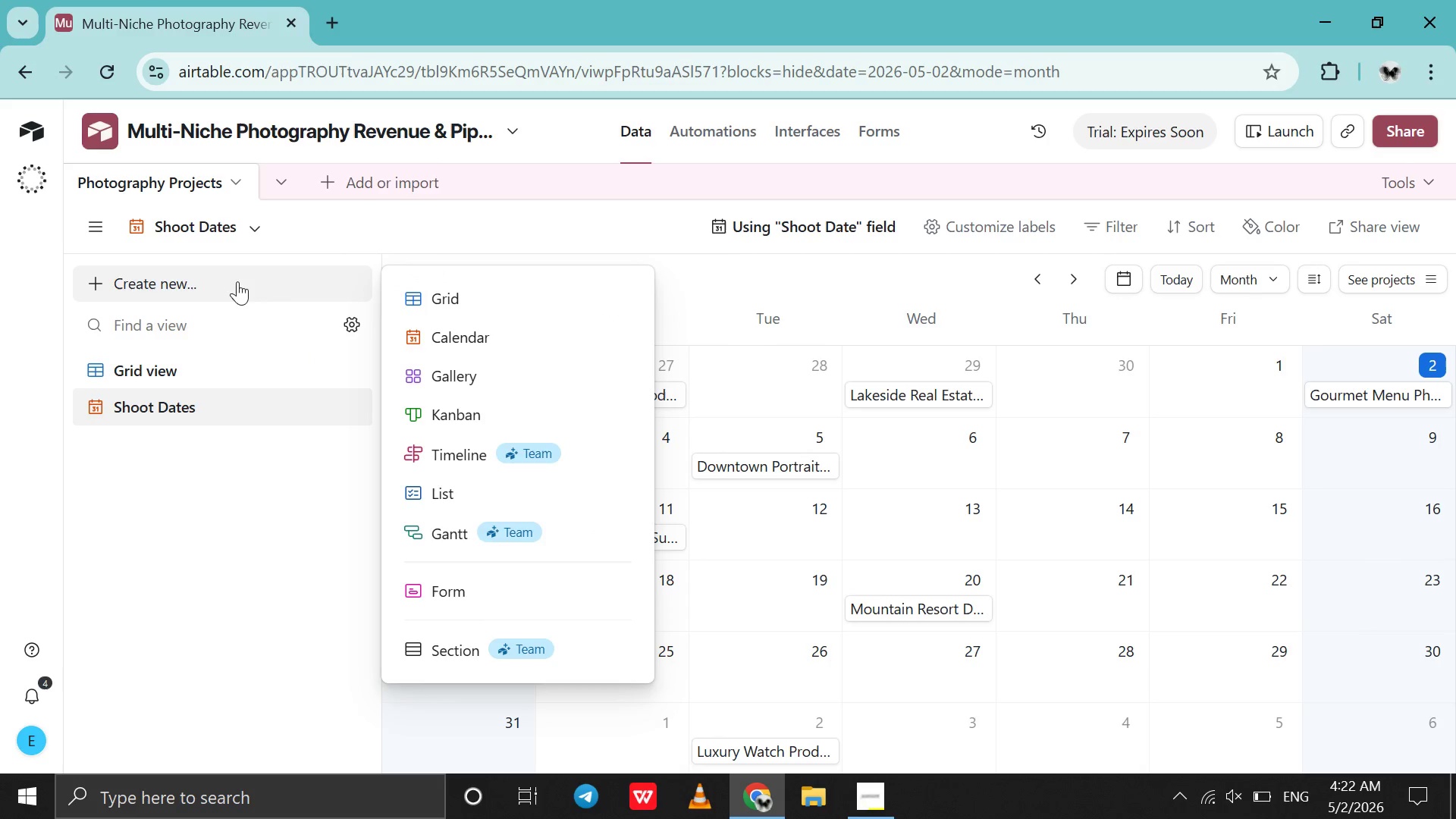 
left_click([441, 411])
 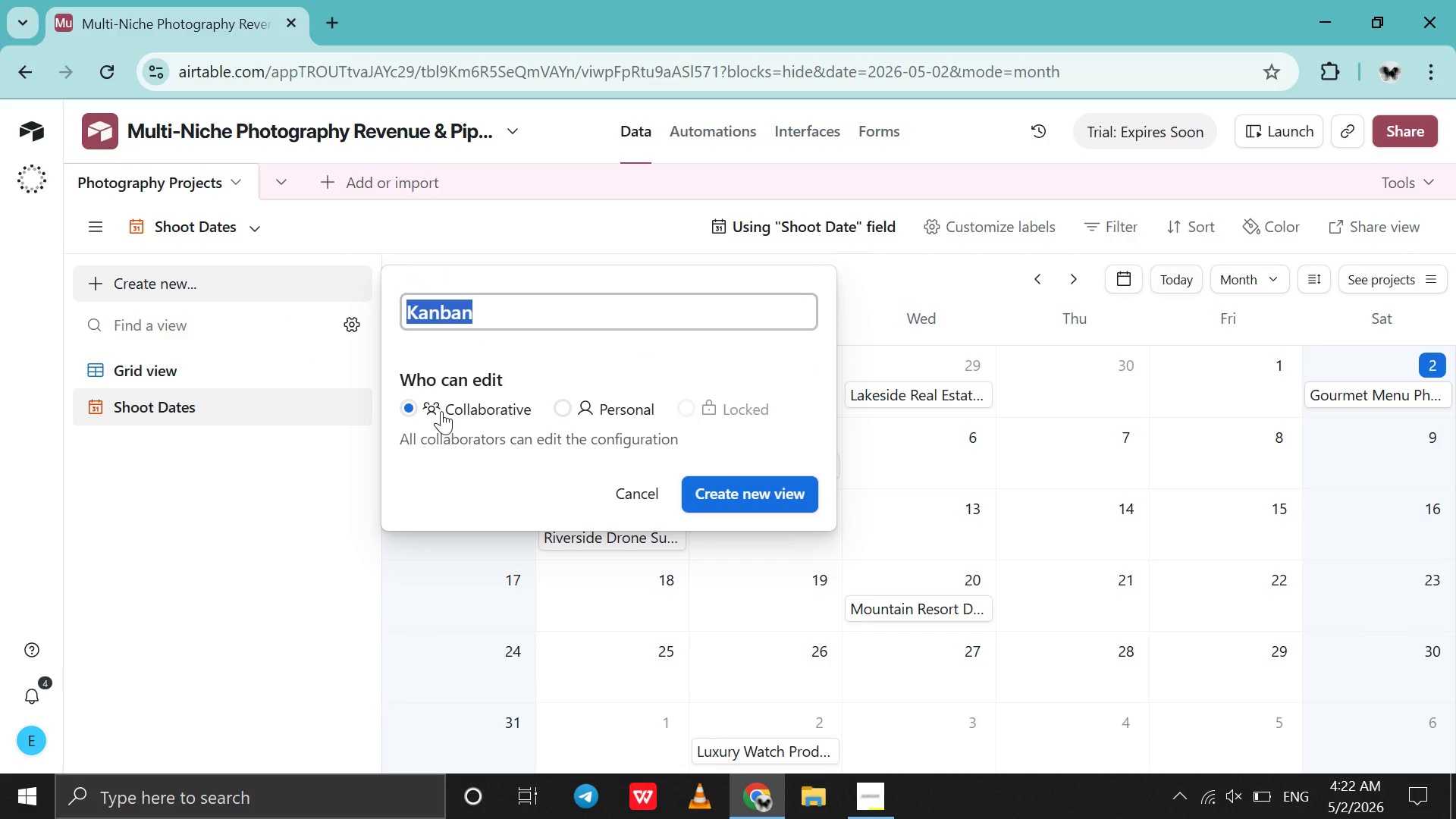 
type(Editing Pipeline)
 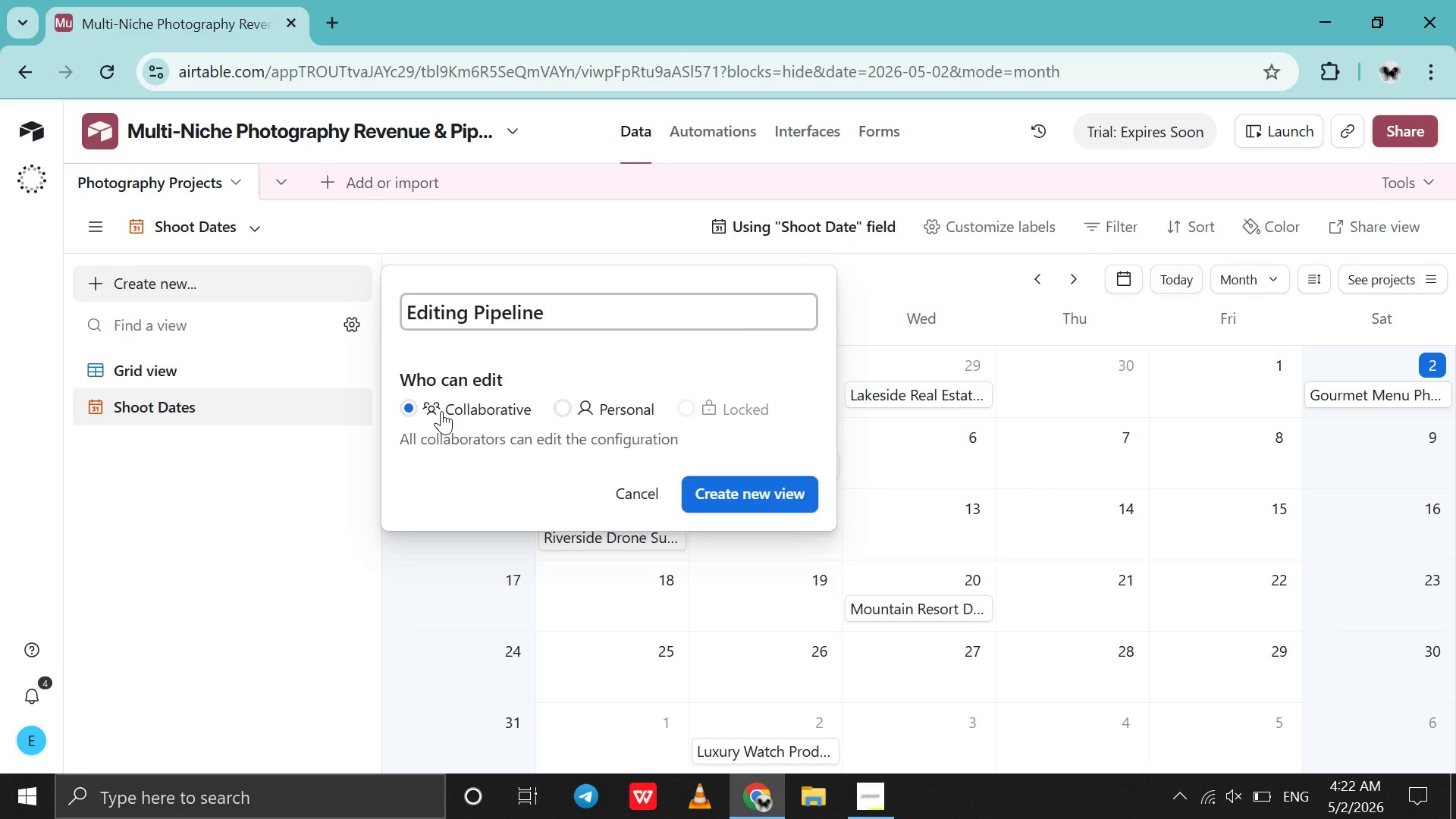 
key(Enter)
 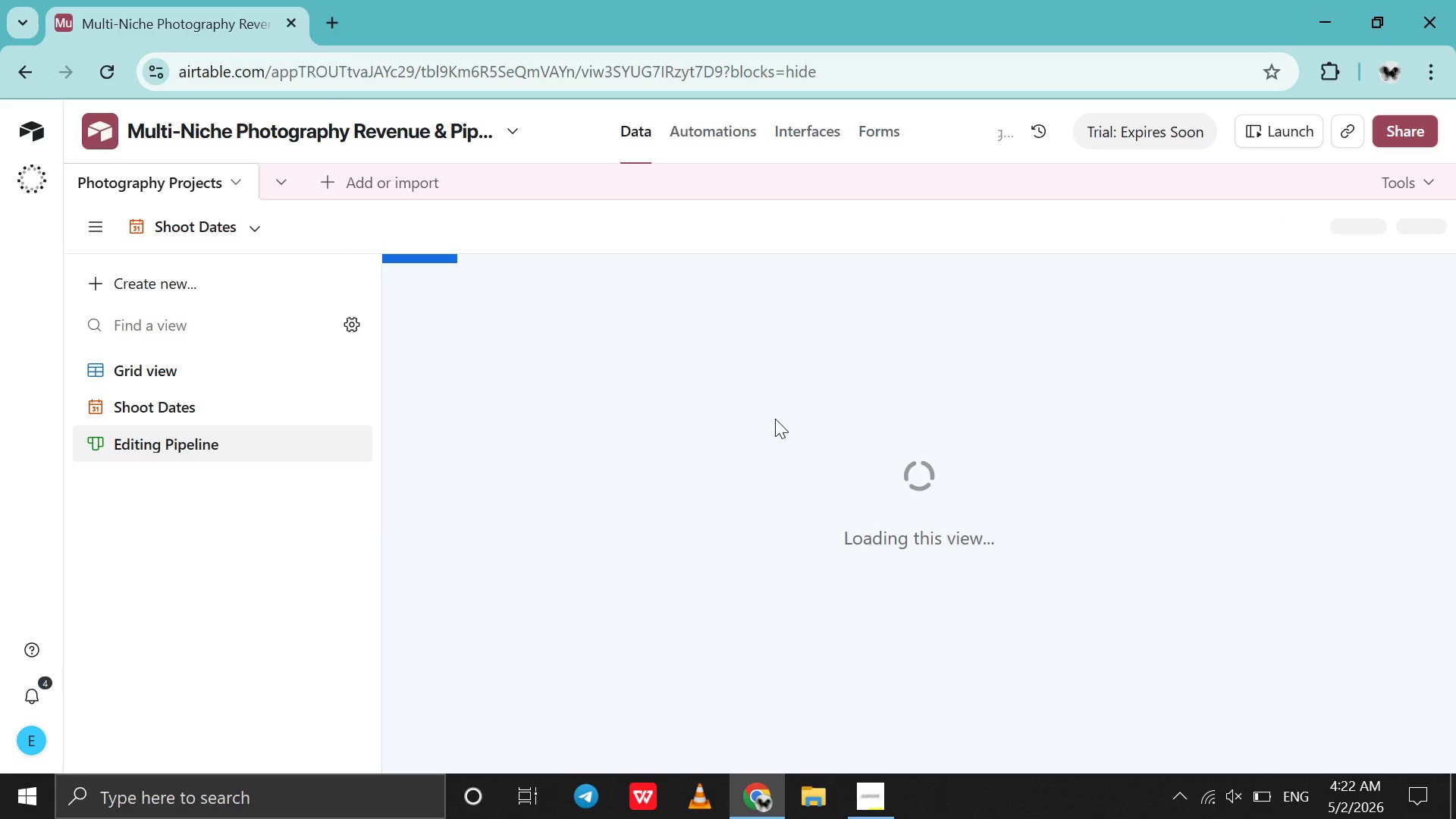 
mouse_move([839, 449])
 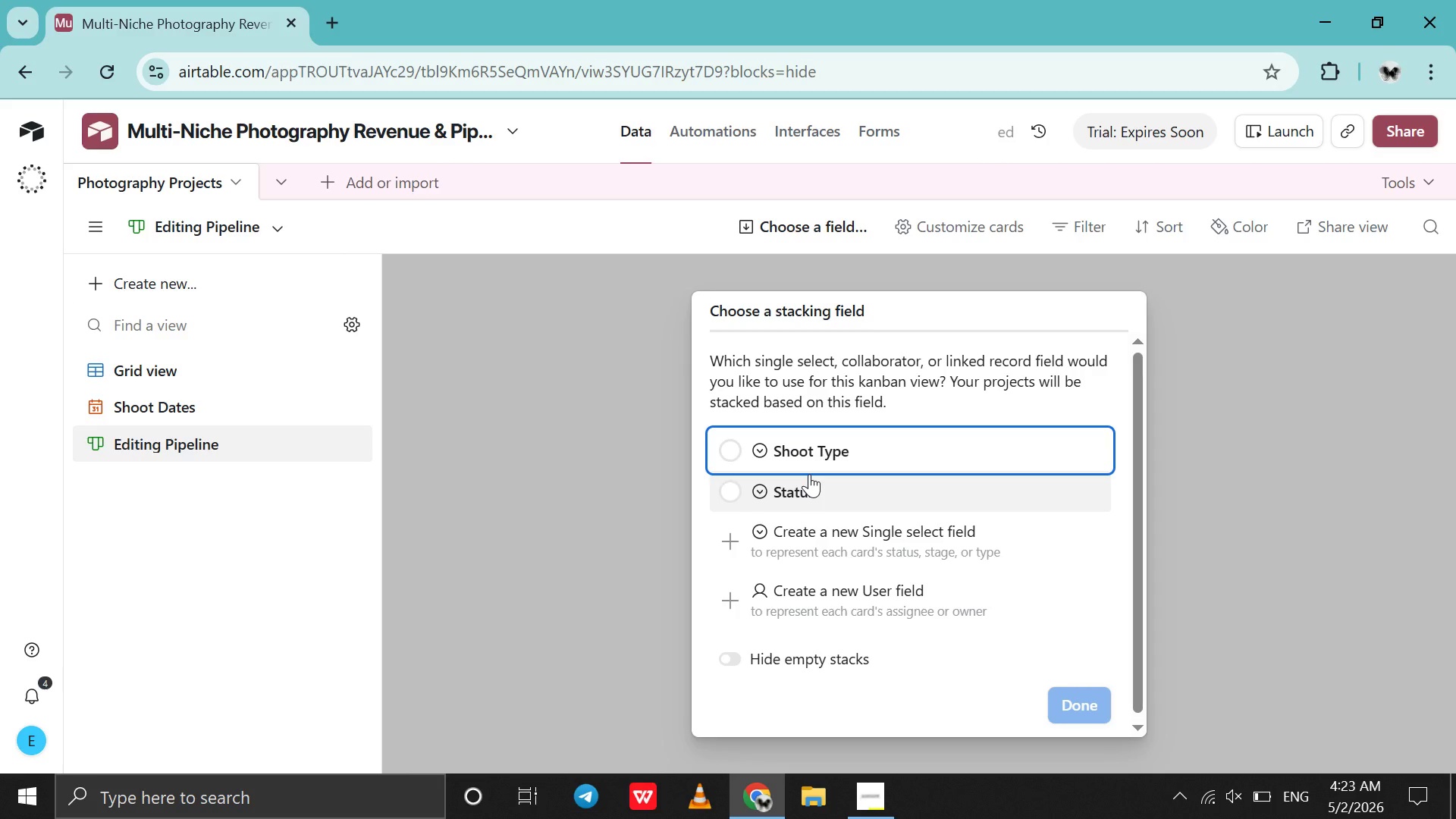 
left_click([809, 474])
 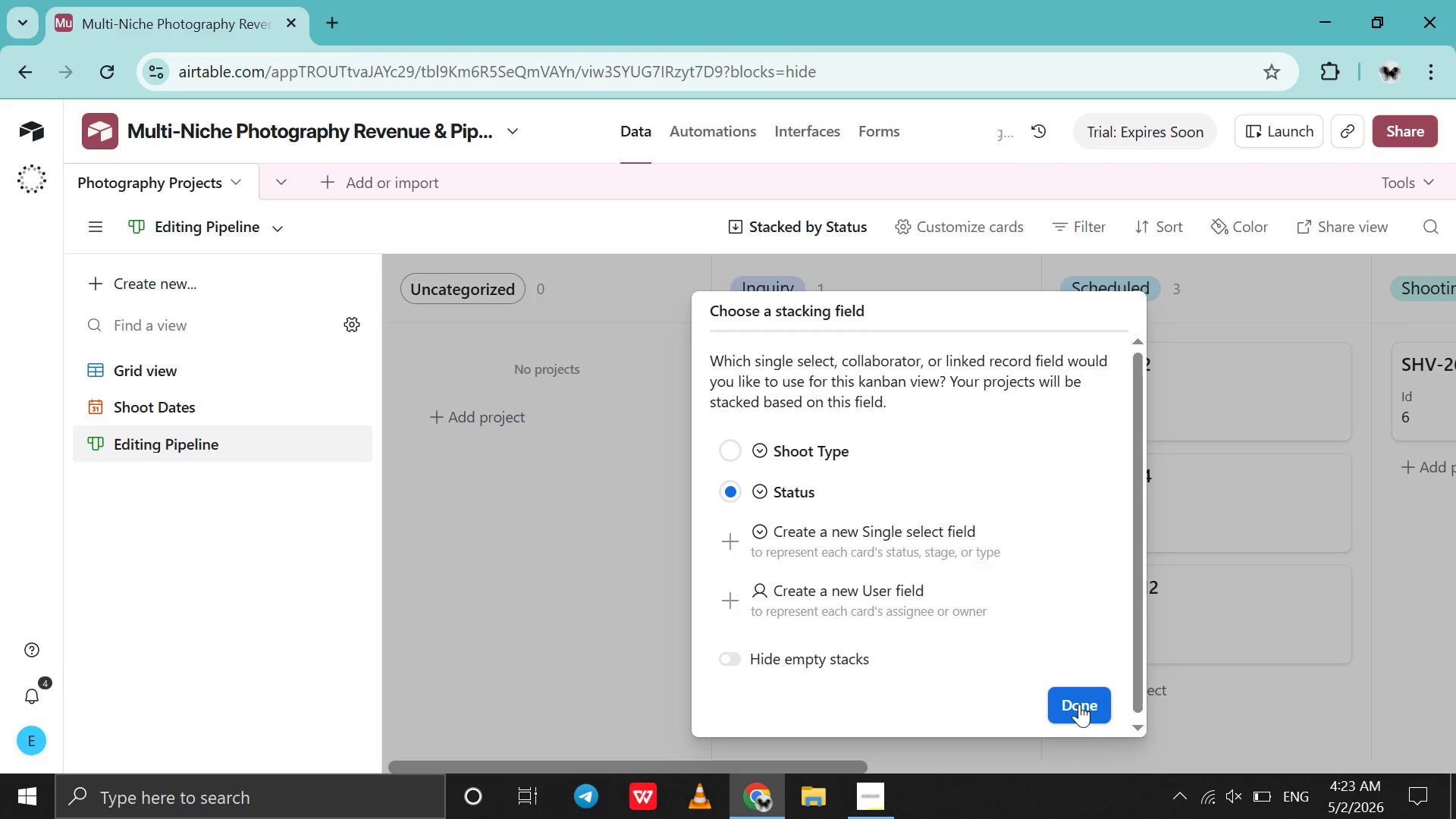 
left_click([1081, 707])
 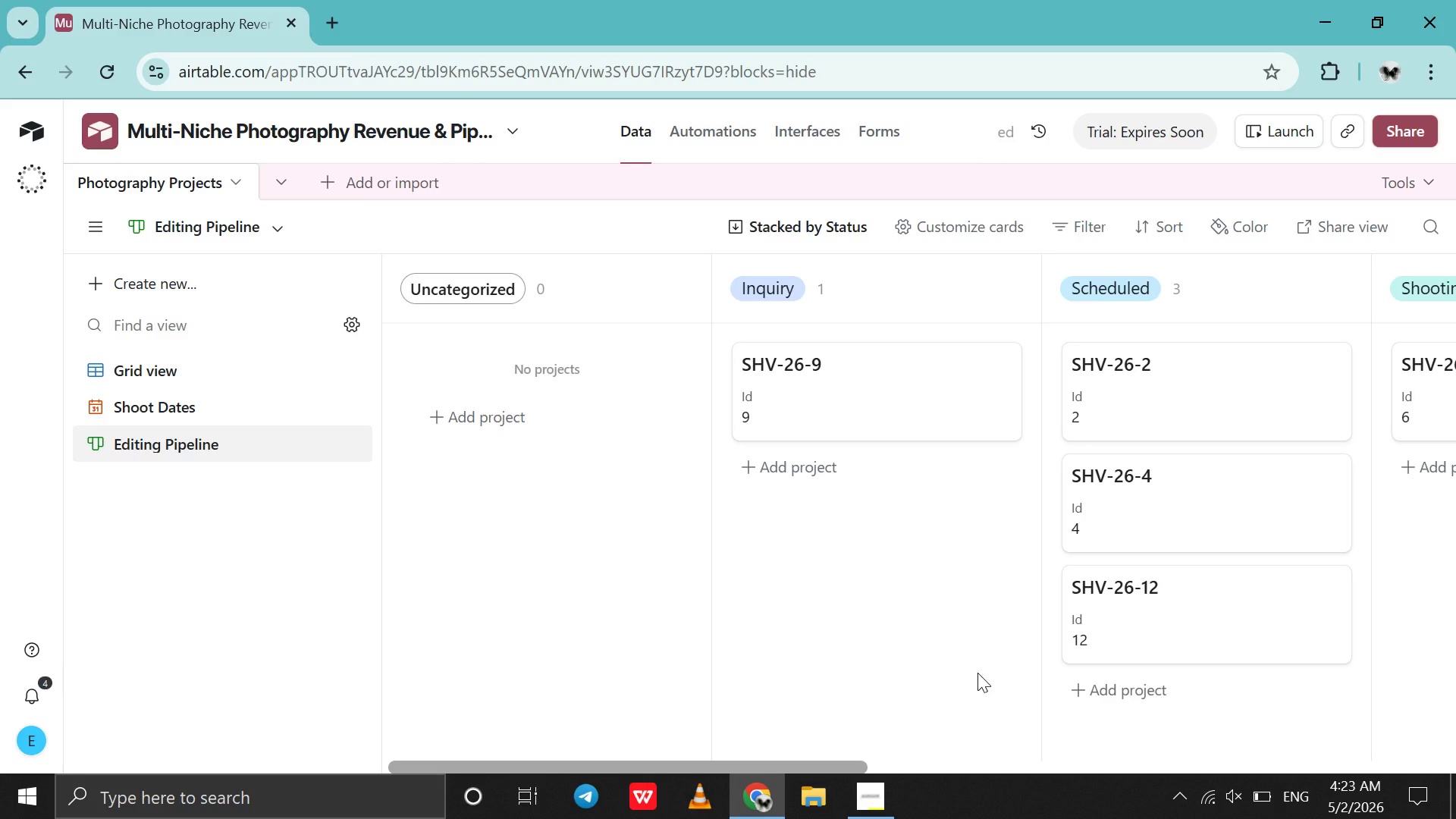 
scroll: coordinate [977, 673], scroll_direction: down, amount: 4.0
 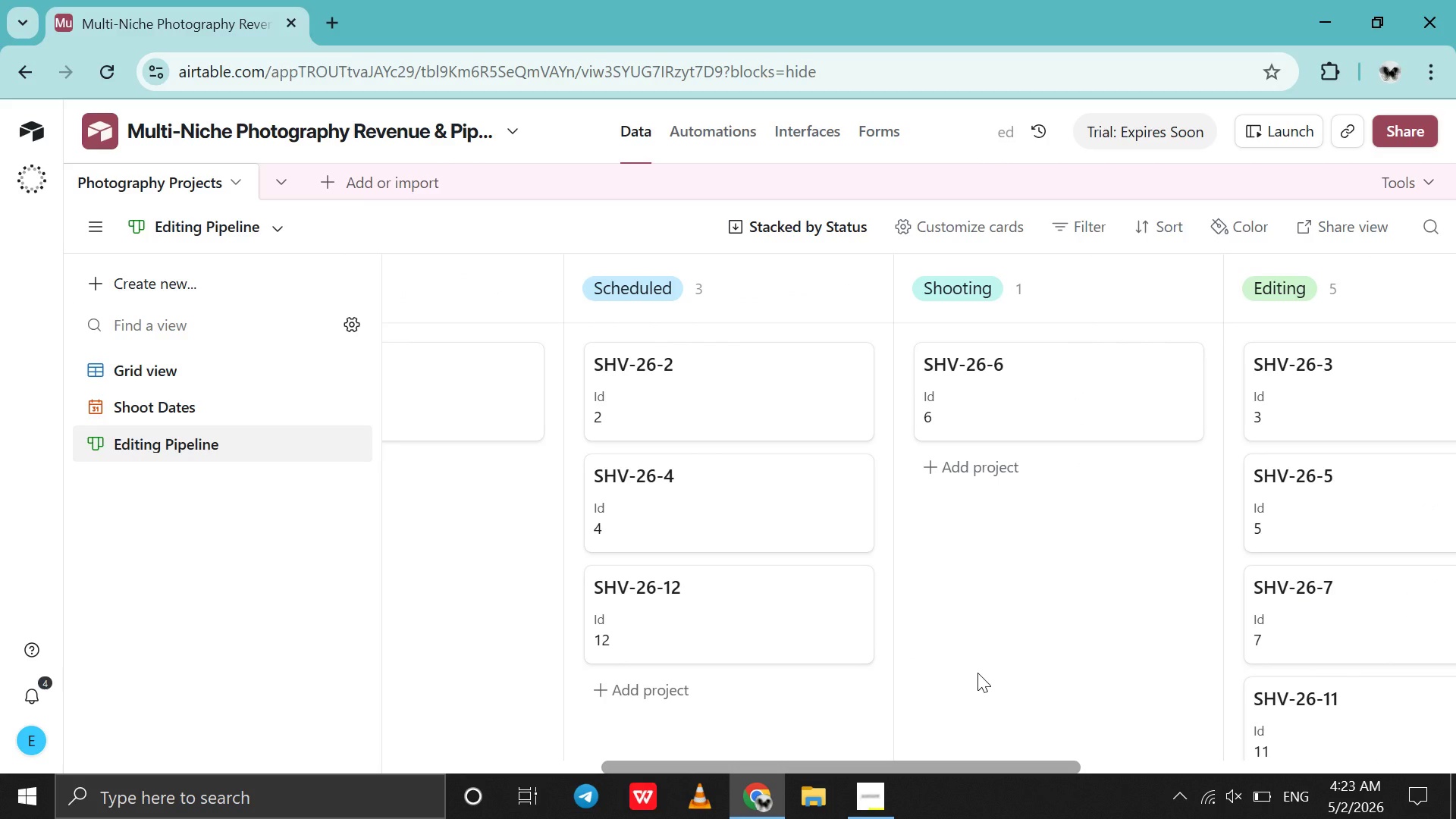 
hold_key(key=ControlLeft, duration=0.34)
 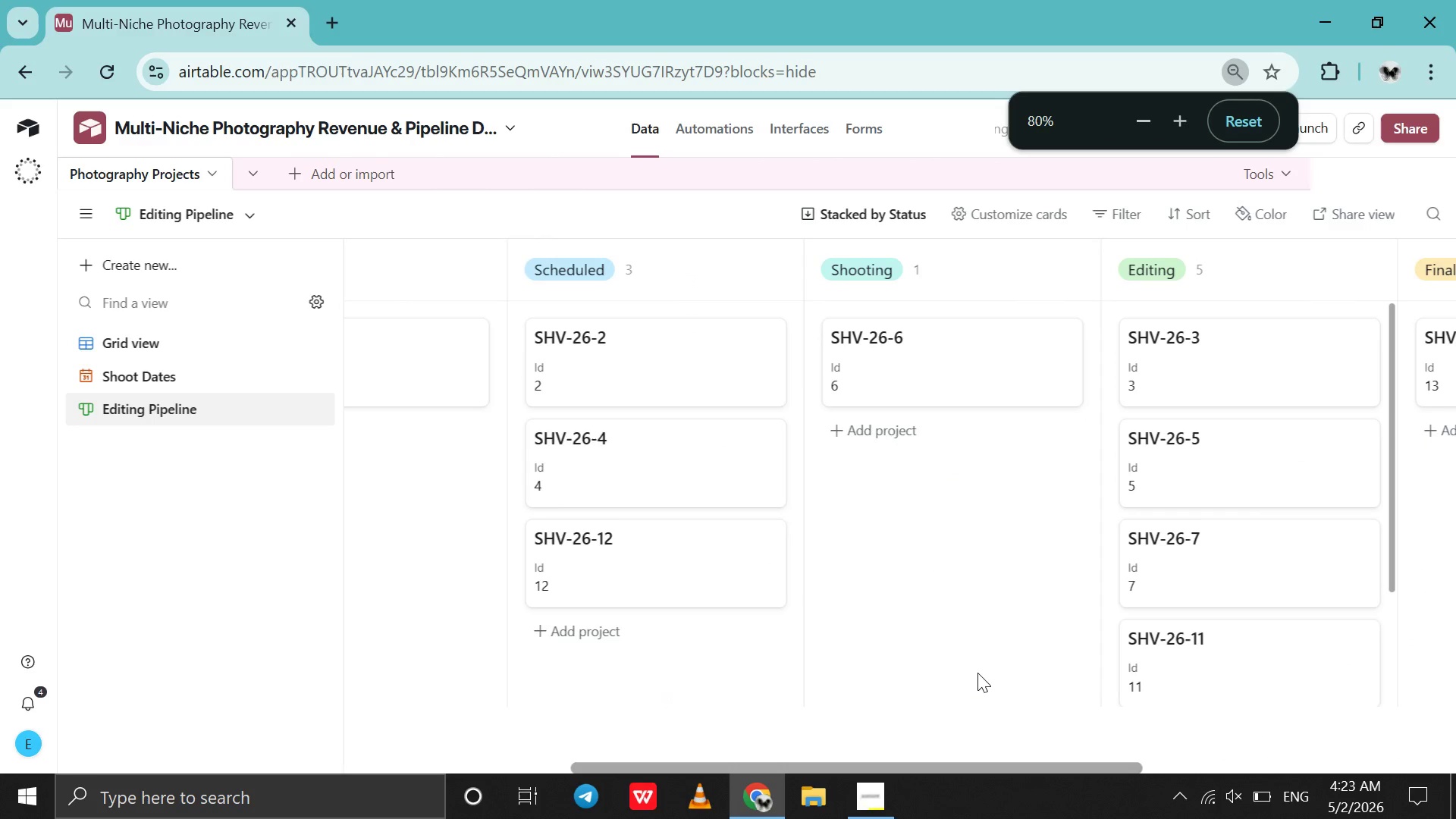 
hold_key(key=ControlLeft, duration=0.34)
 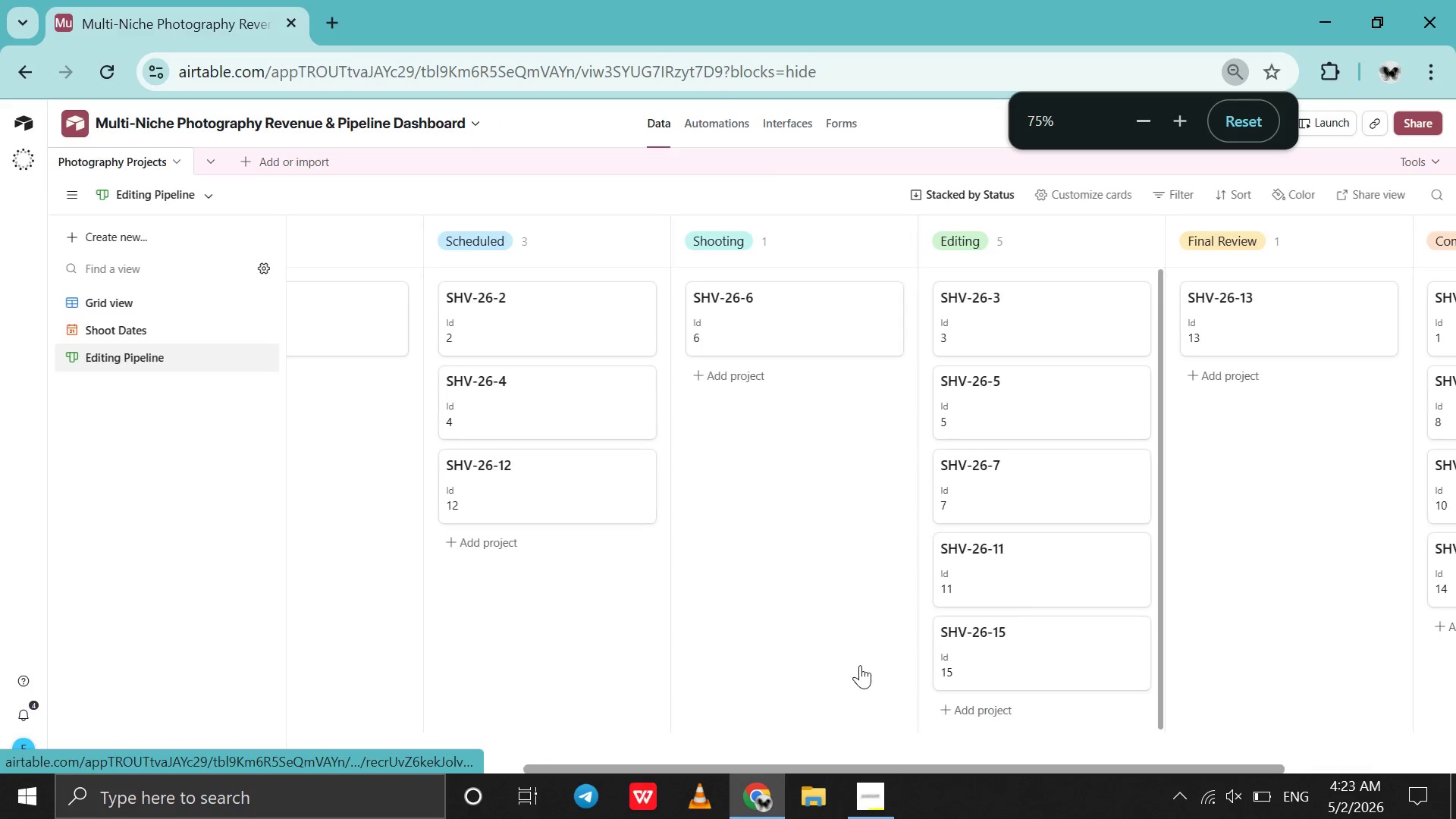 
scroll: coordinate [860, 665], scroll_direction: up, amount: 1.0
 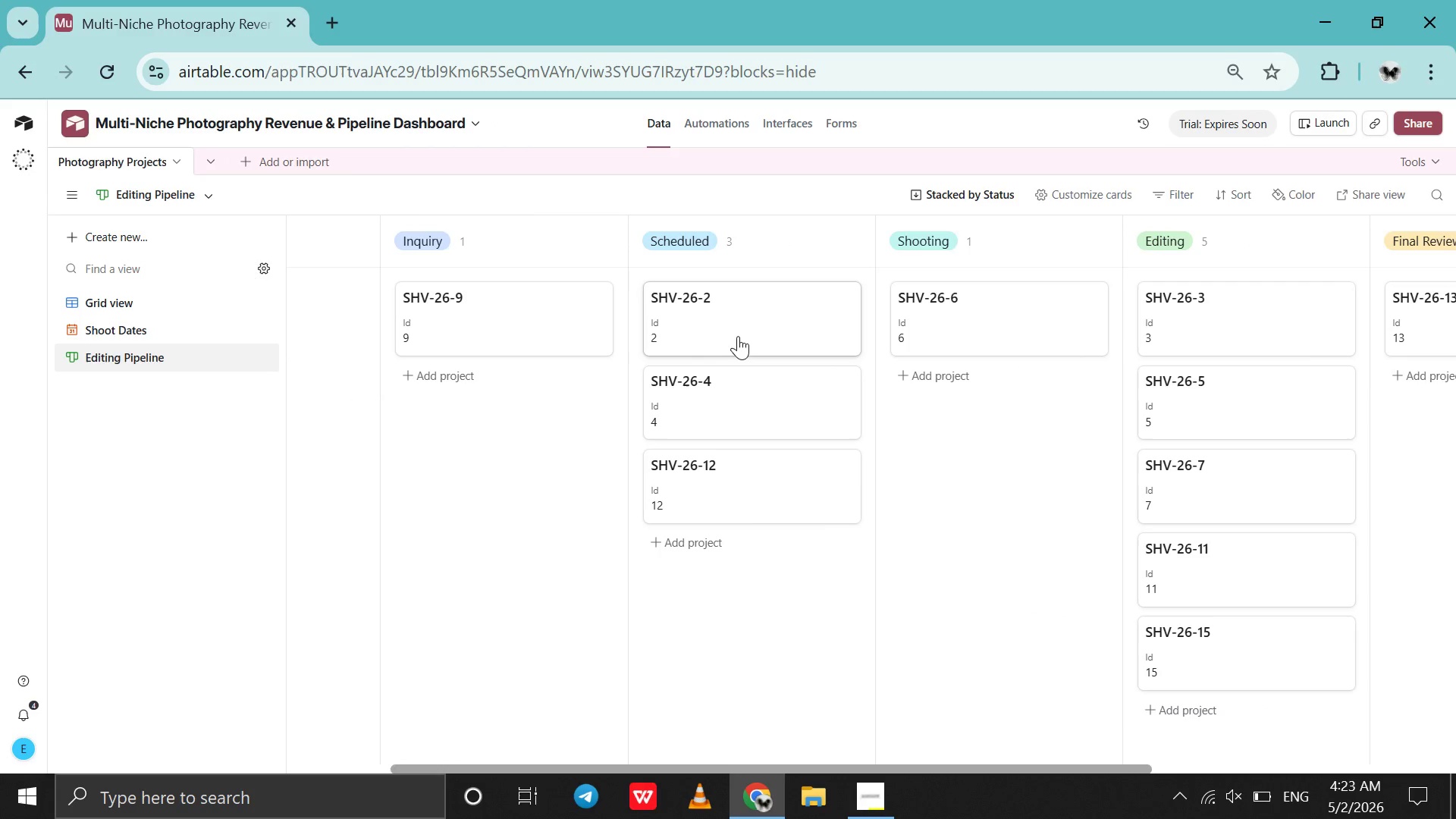 
double_click([744, 331])
 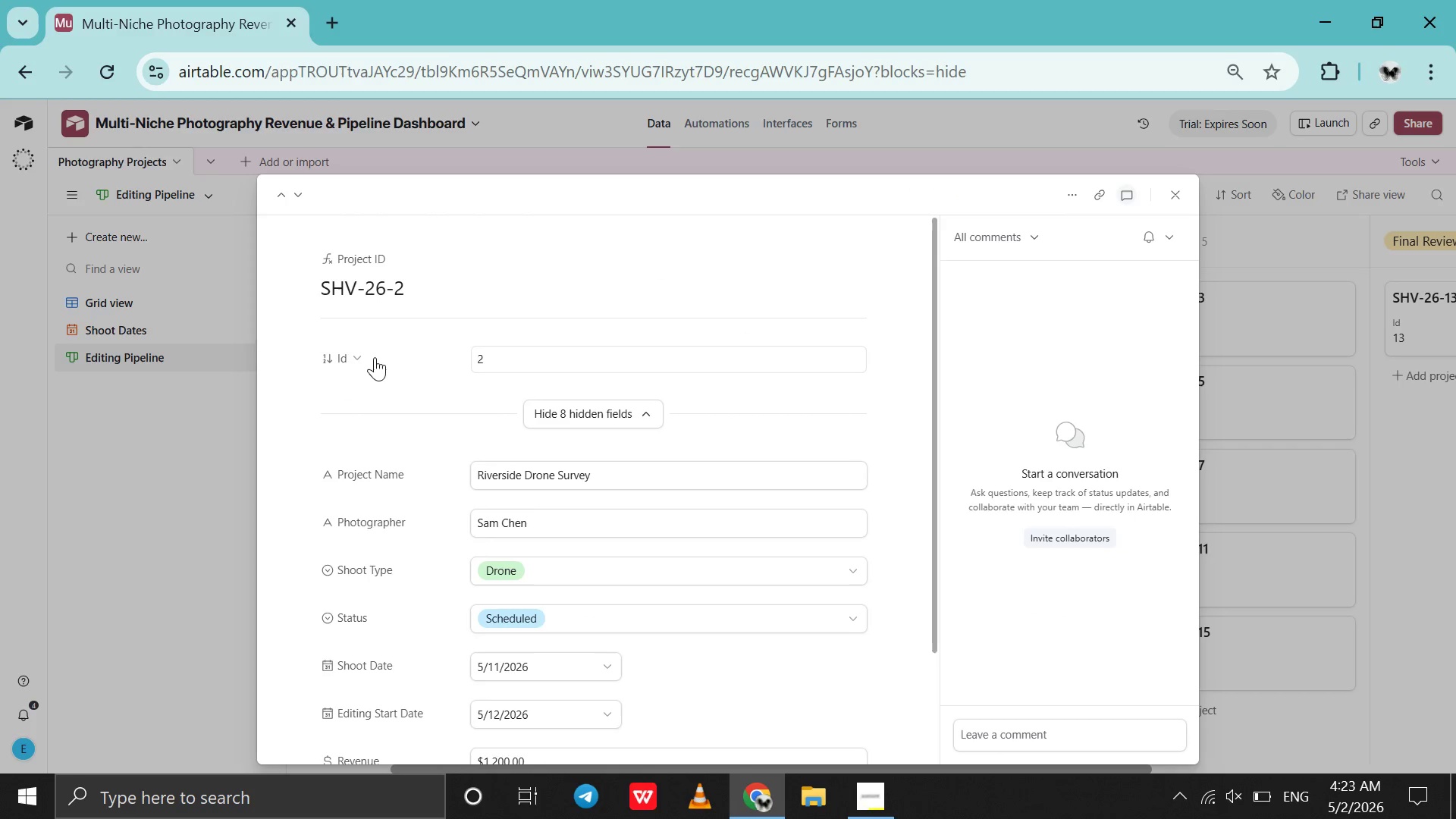 
left_click([359, 362])
 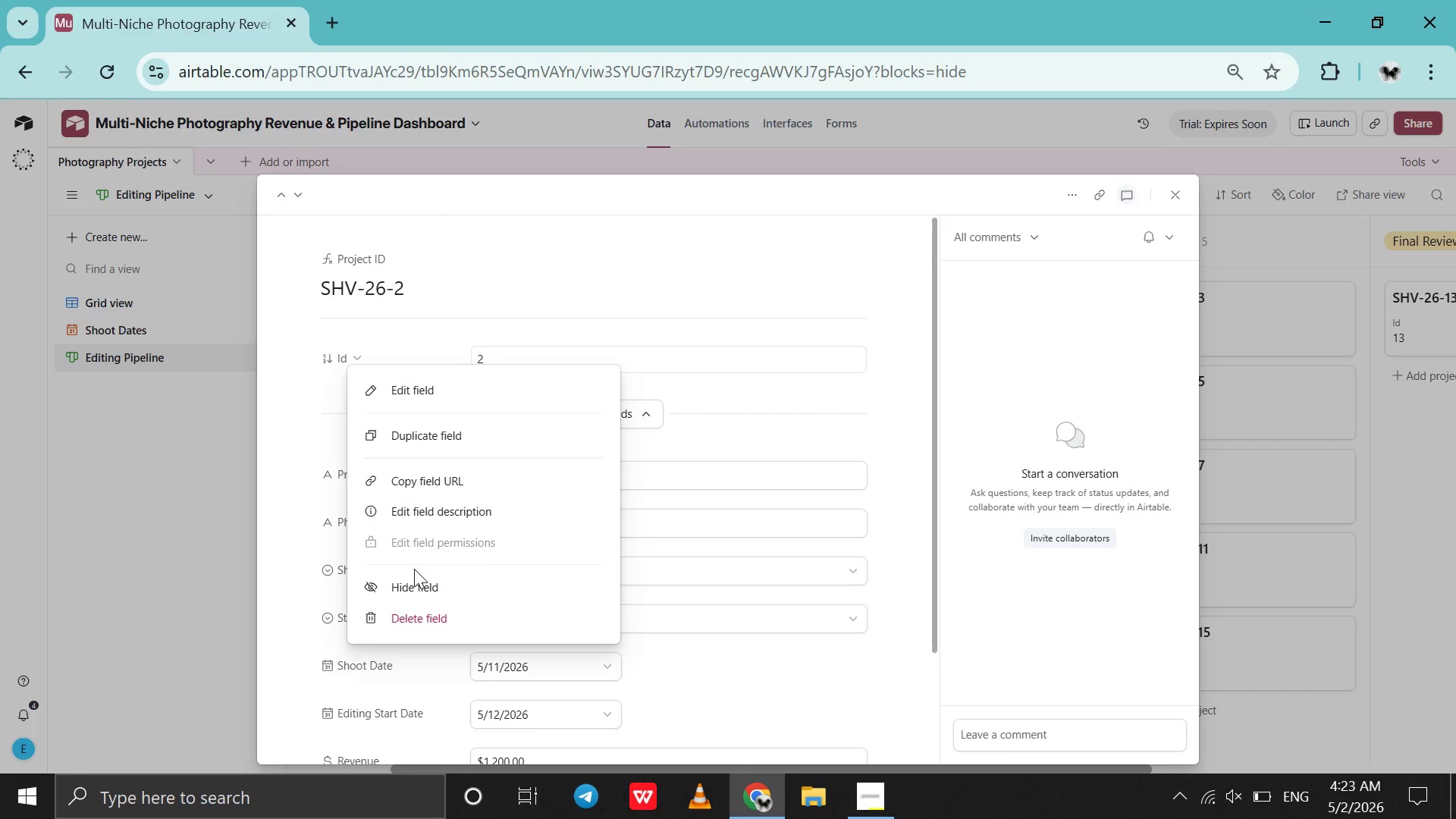 
left_click([416, 583])
 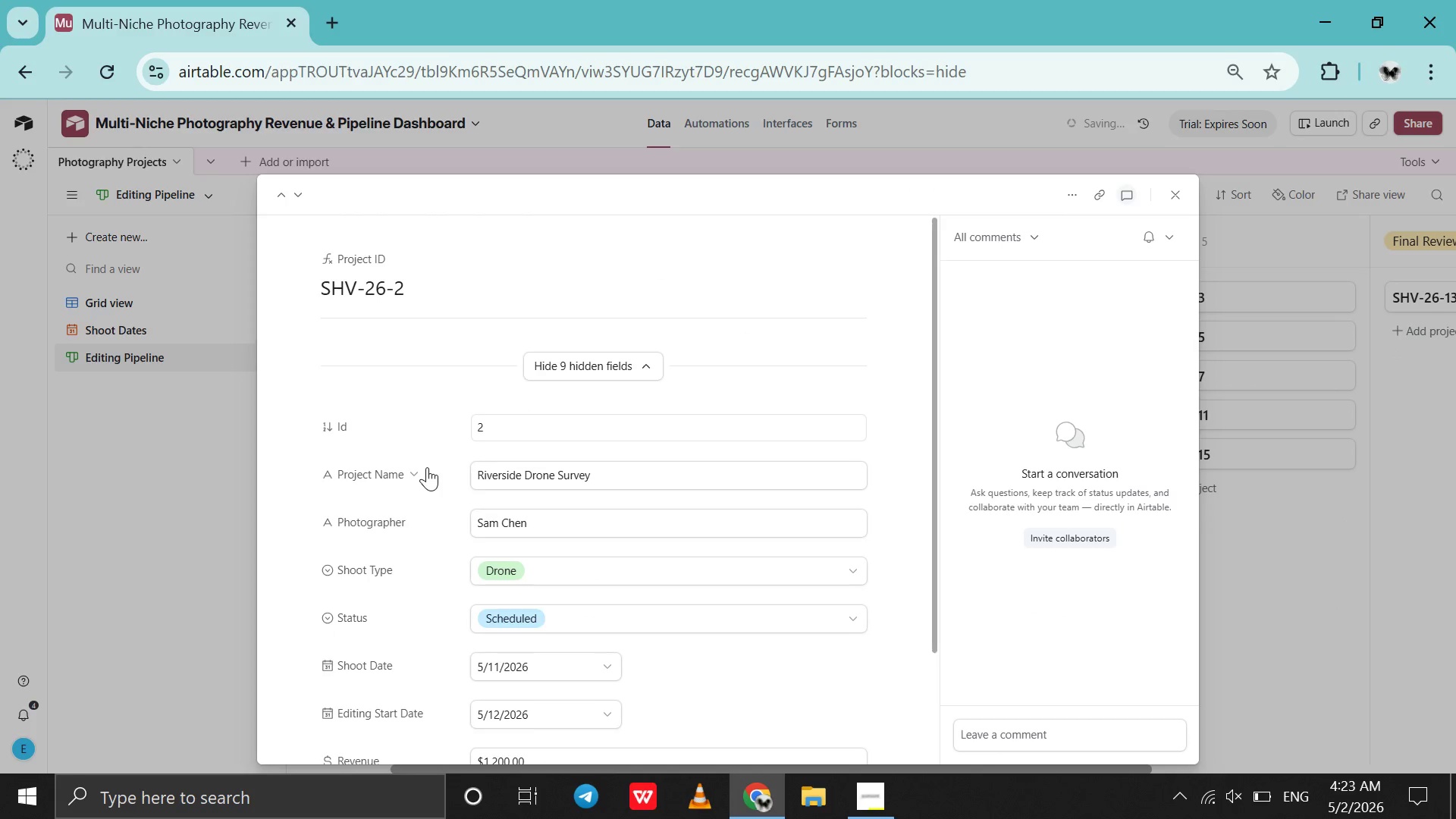 
left_click([418, 479])
 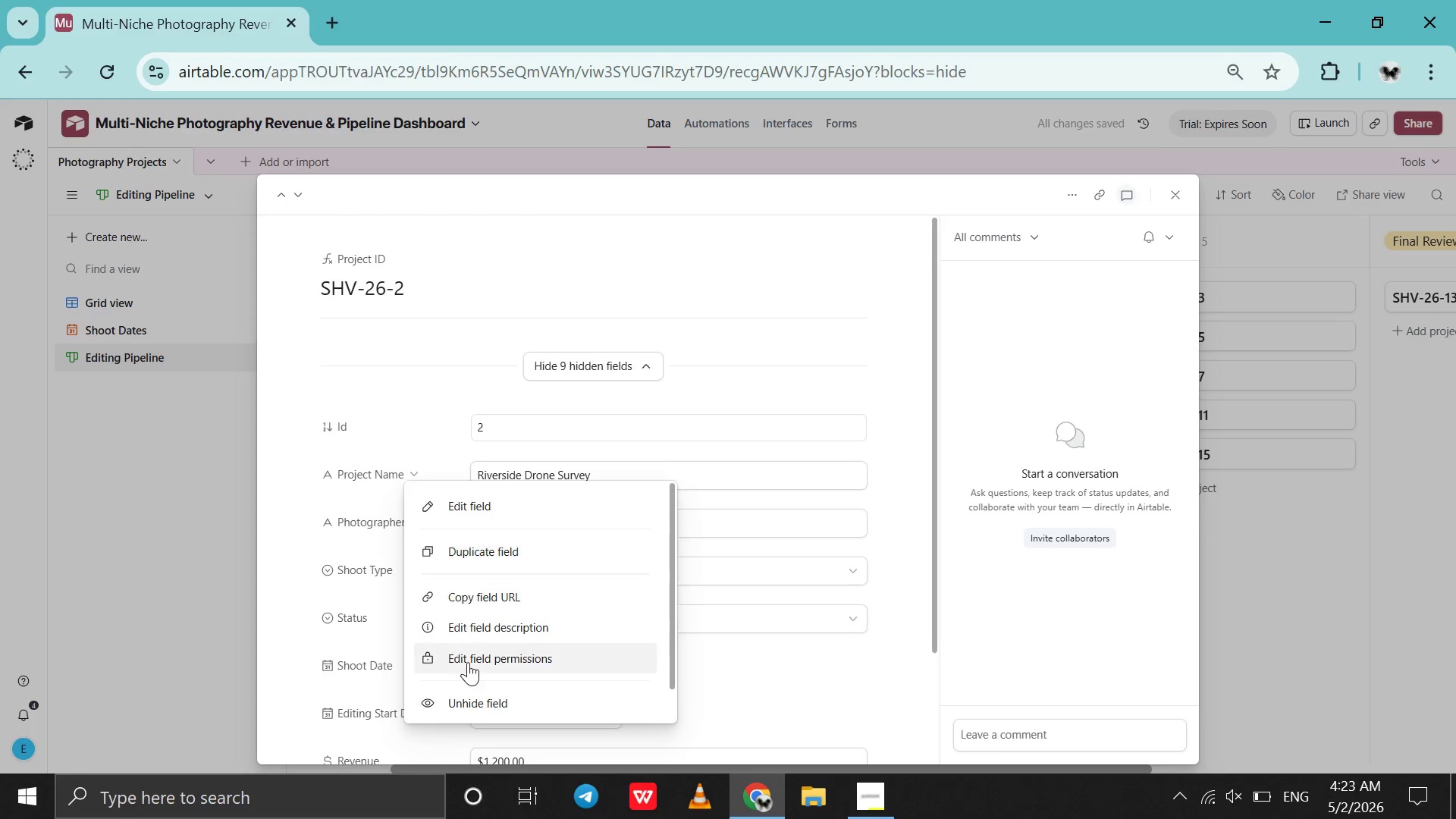 
left_click([468, 662])
 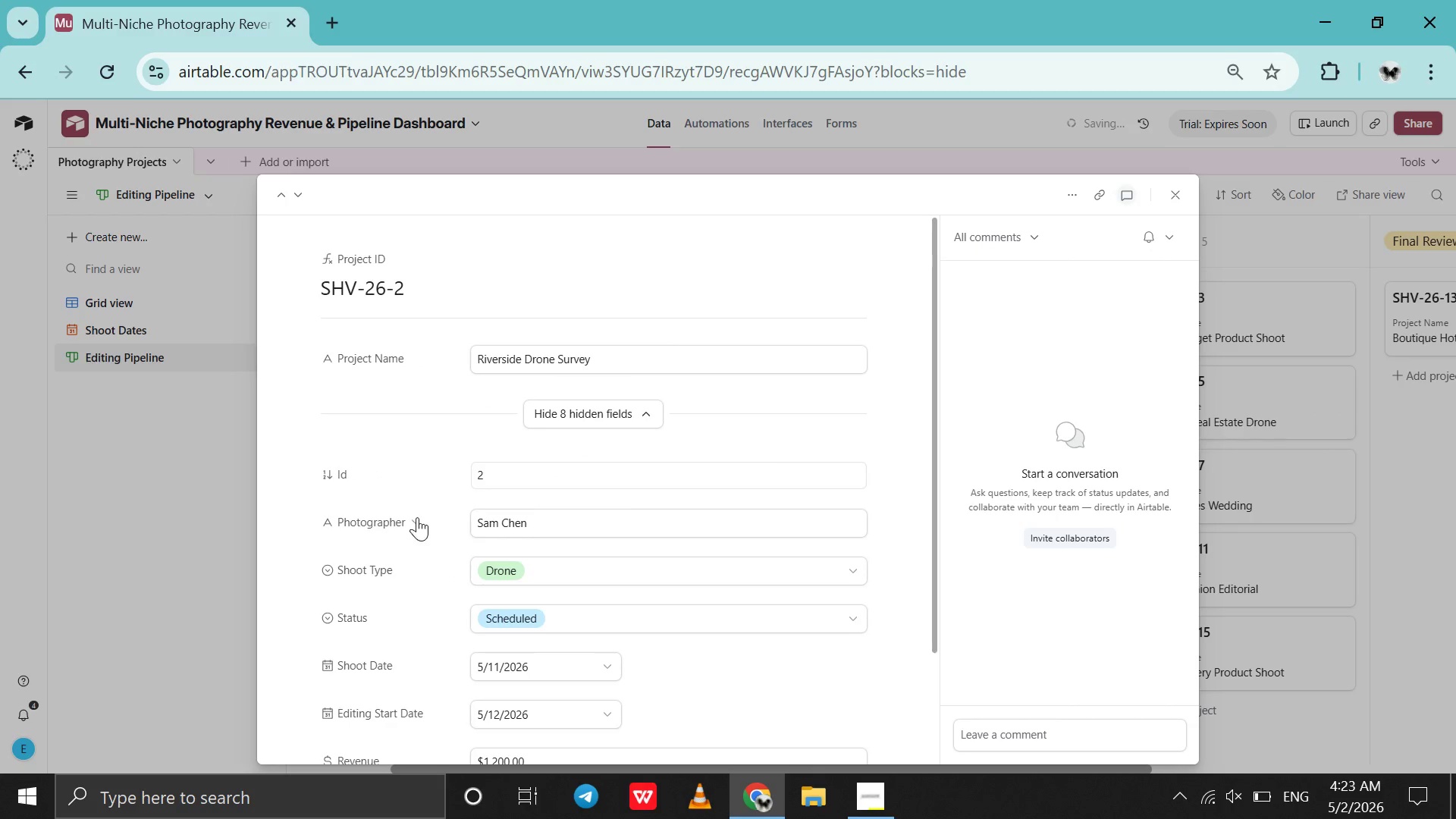 
scroll: coordinate [468, 662], scroll_direction: down, amount: 4.0
 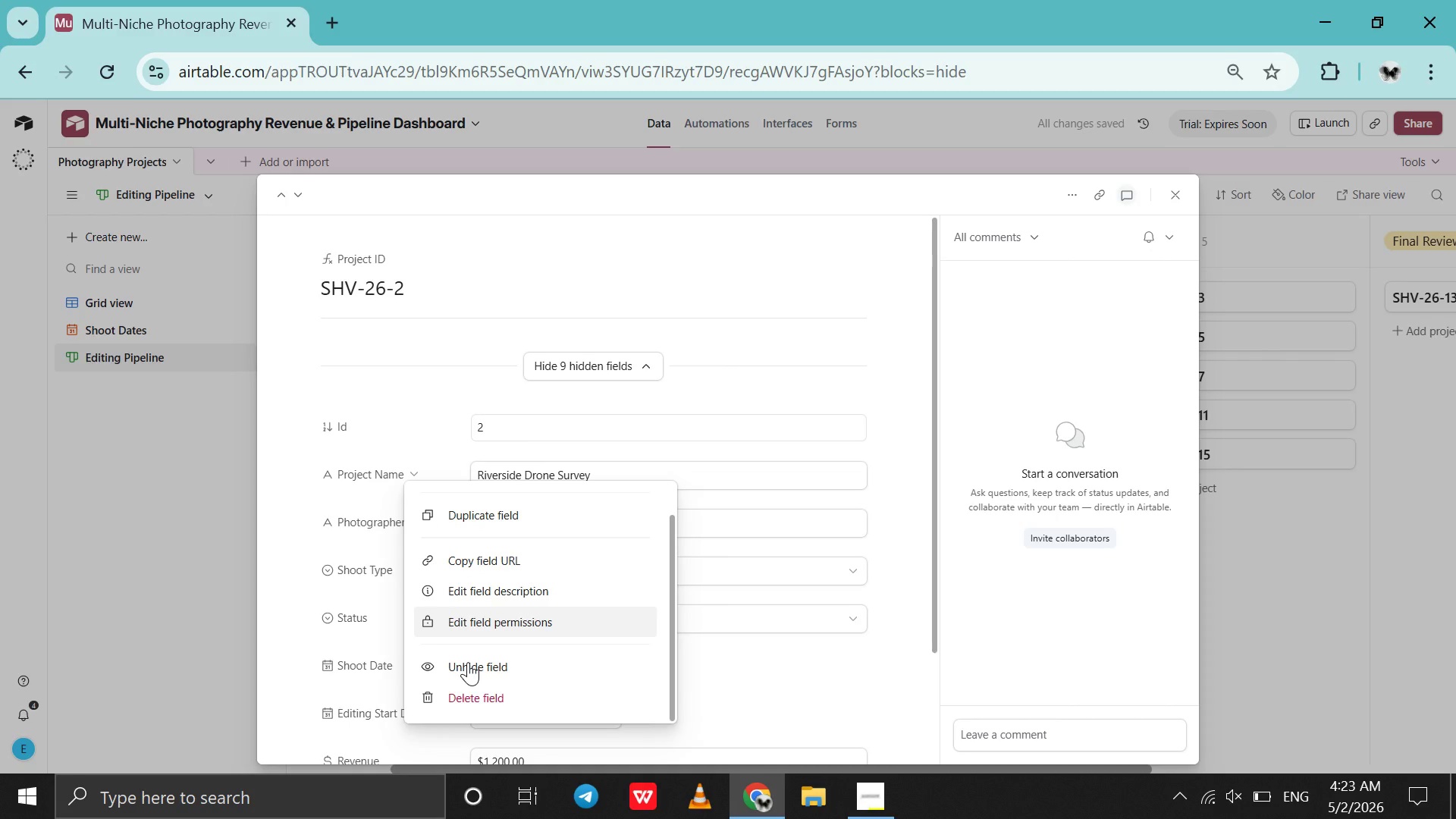 
left_click([417, 516])
 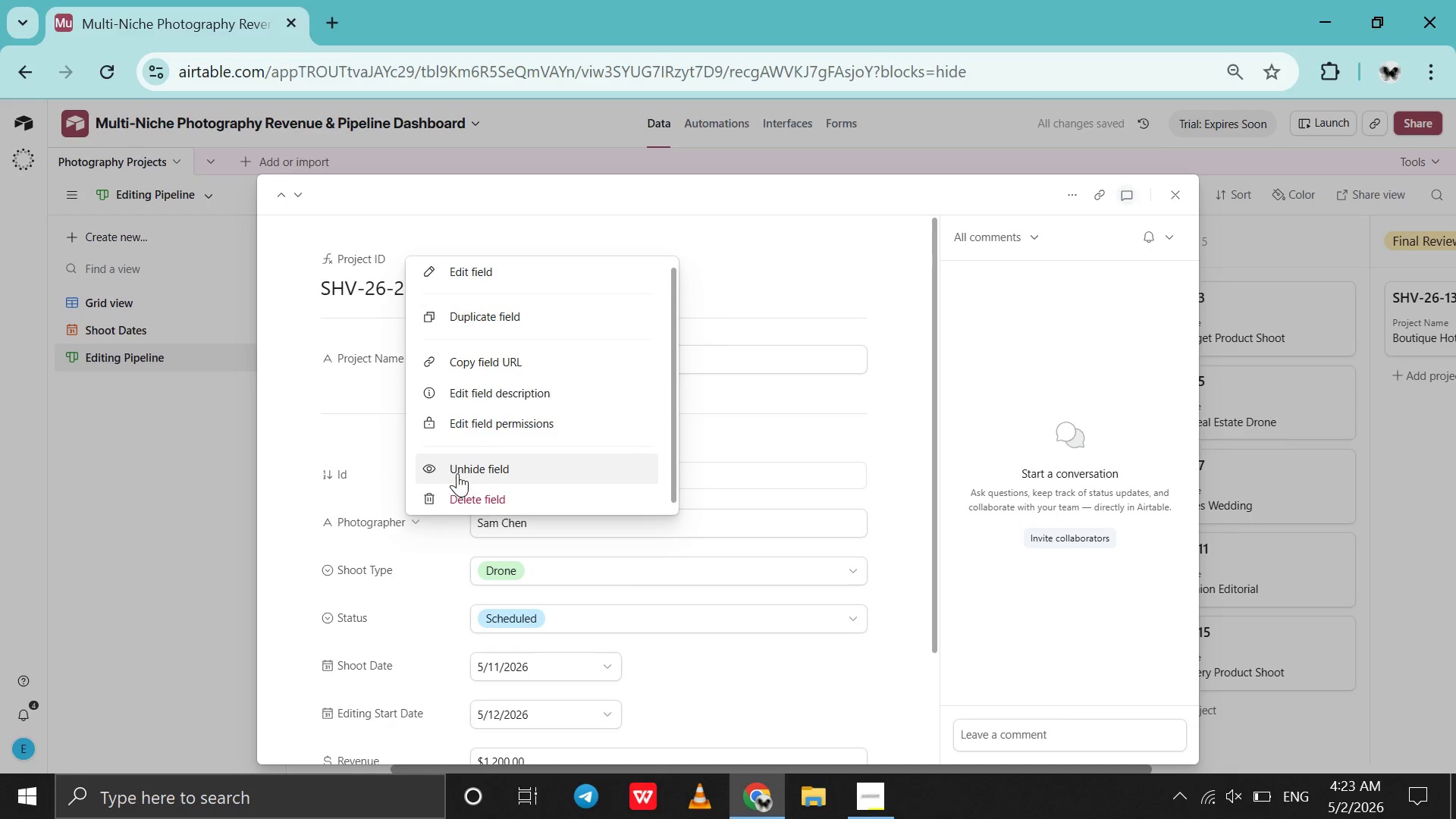 
left_click([465, 467])
 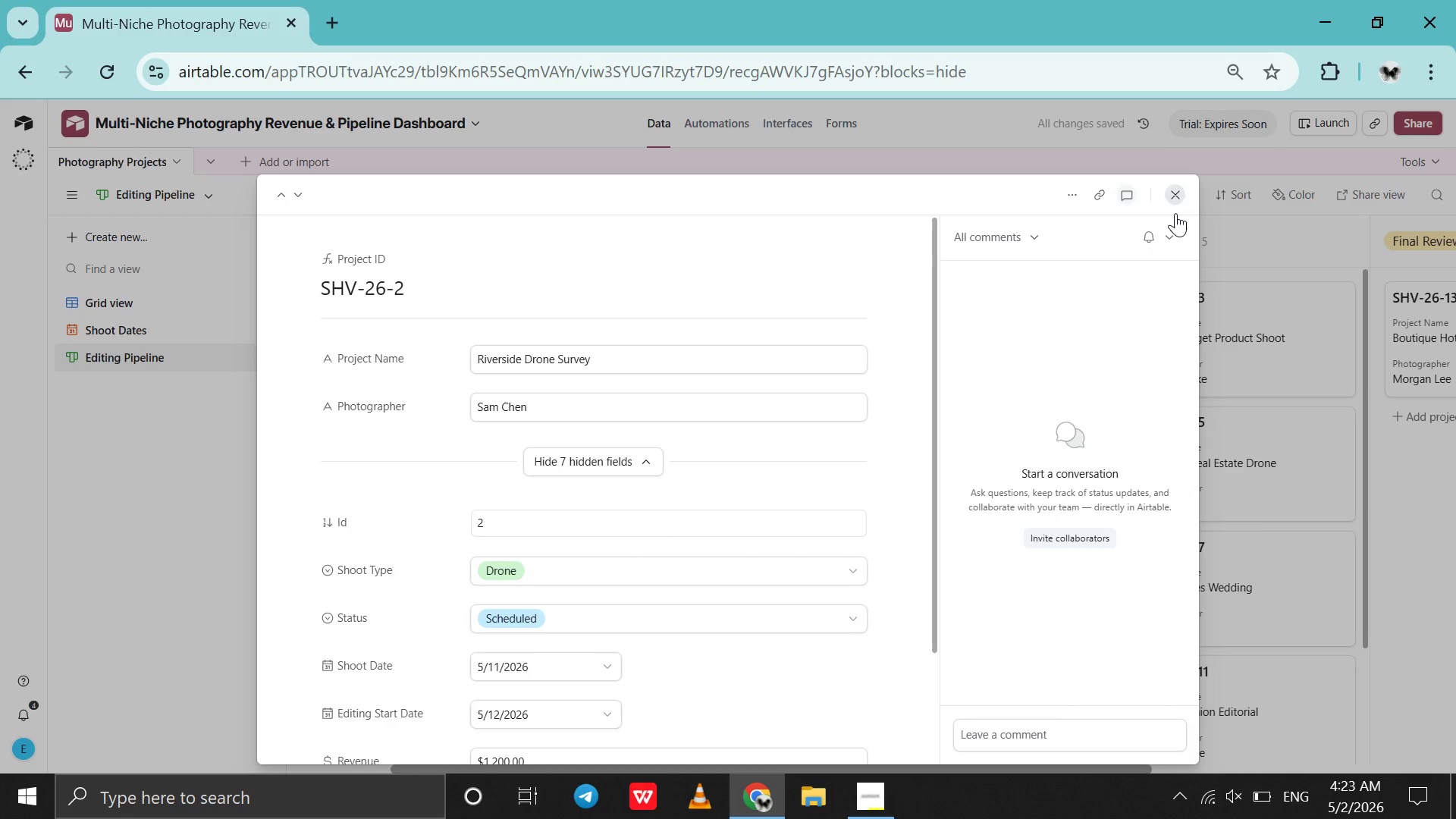 
left_click([1179, 202])
 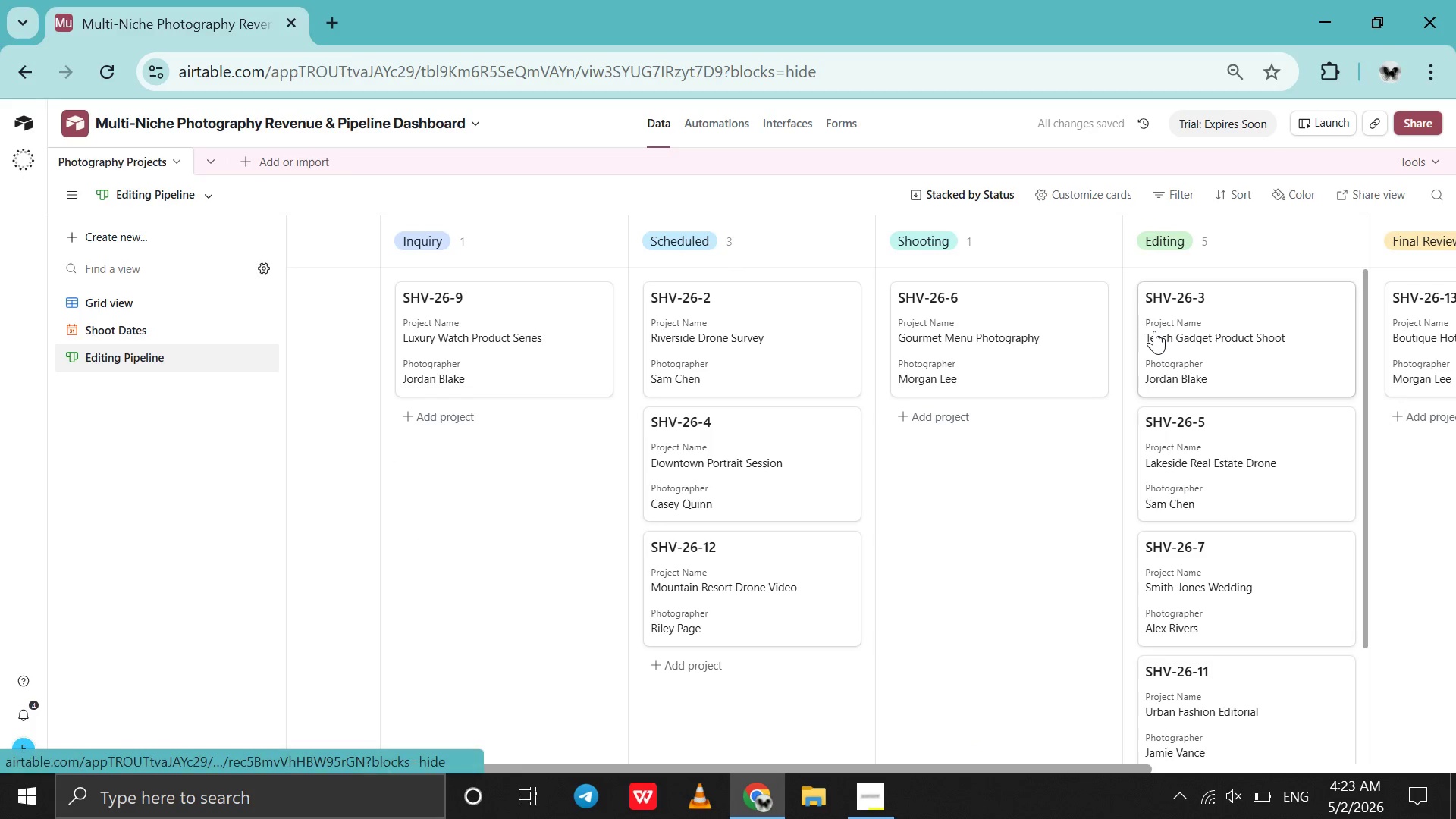 
scroll: coordinate [1154, 331], scroll_direction: none, amount: 0.0
 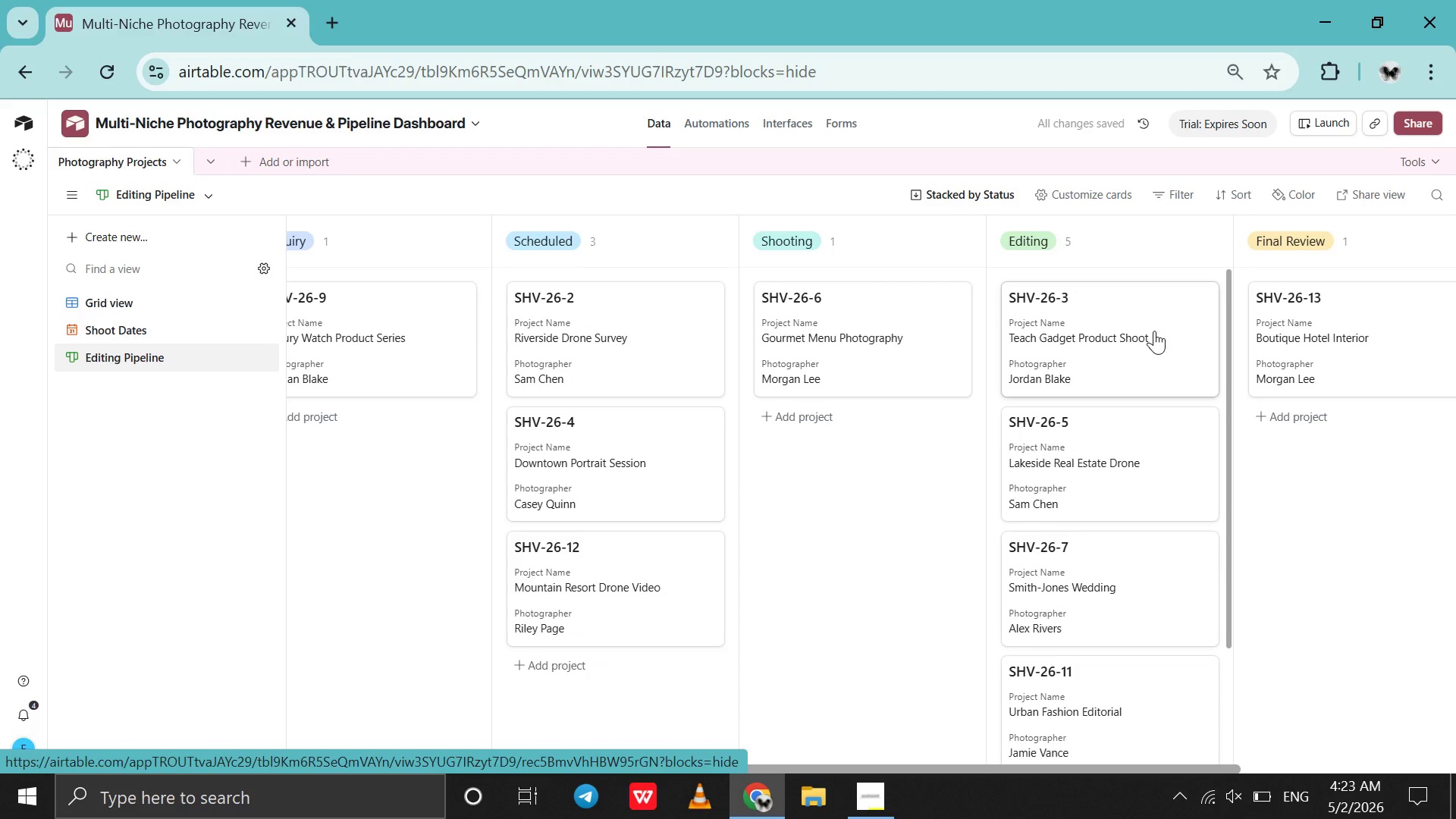 
scroll: coordinate [1154, 331], scroll_direction: down, amount: 7.0
 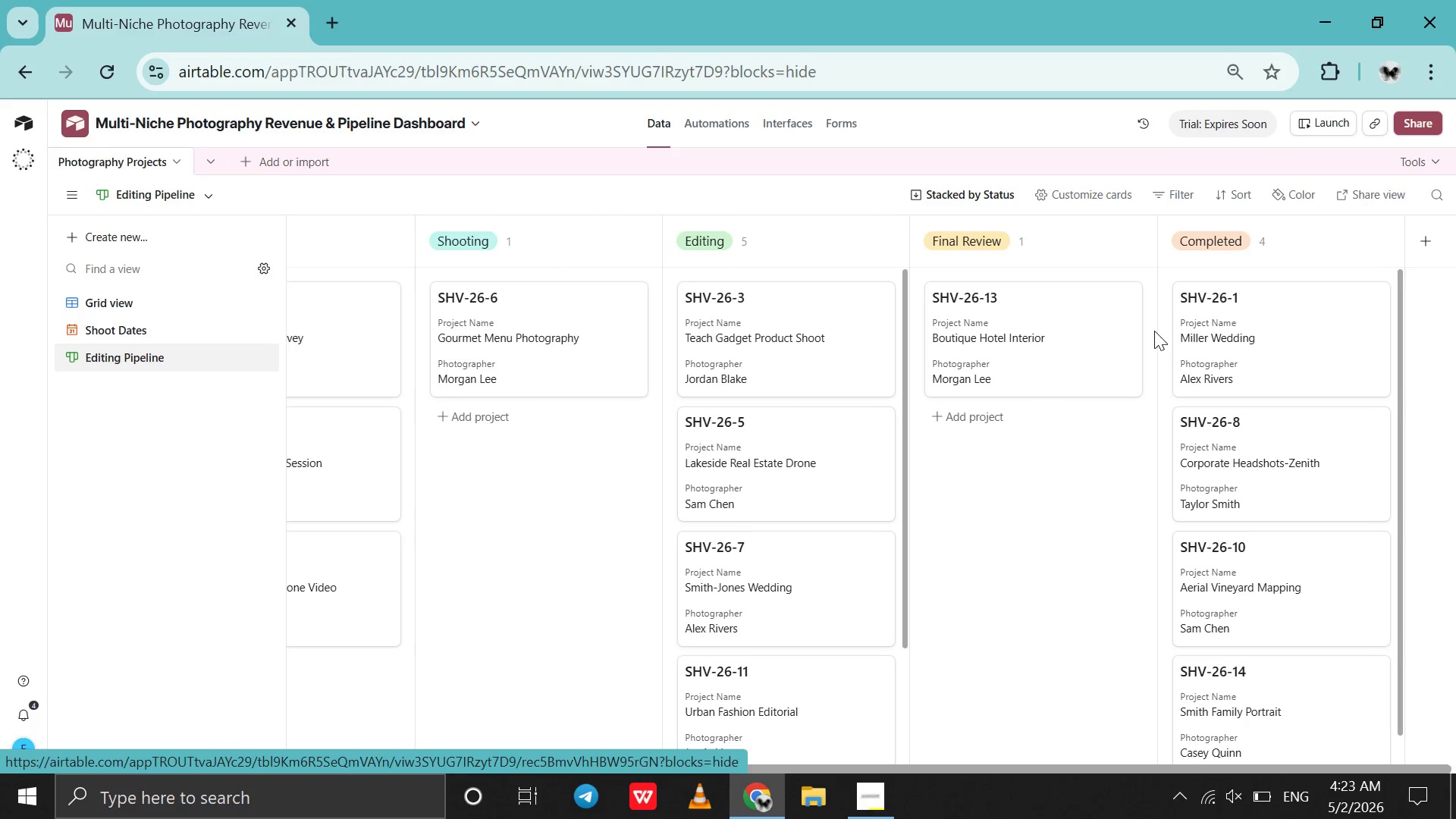 
scroll: coordinate [1154, 331], scroll_direction: up, amount: 2.0
 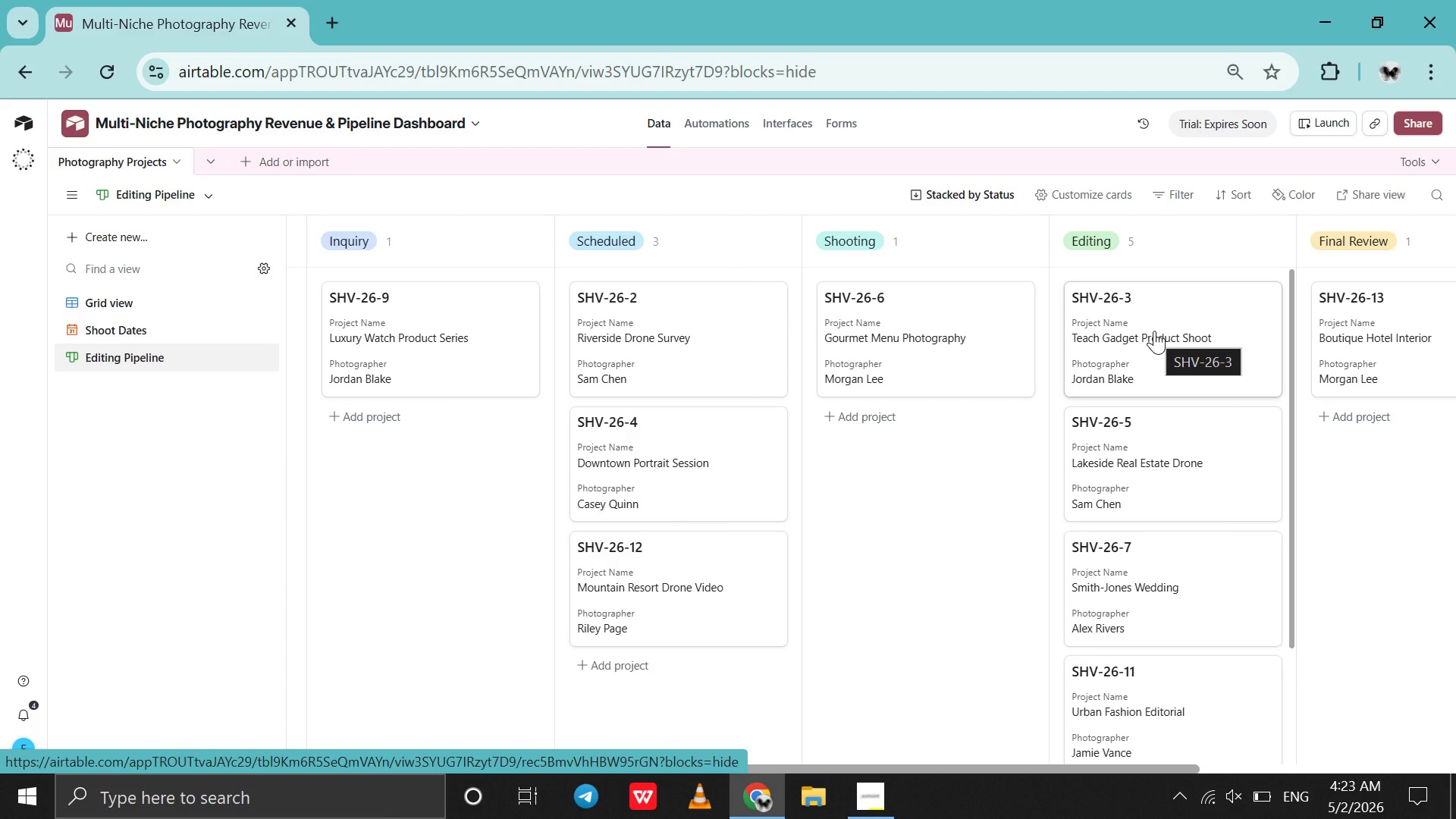 
hold_key(key=ControlLeft, duration=0.38)
 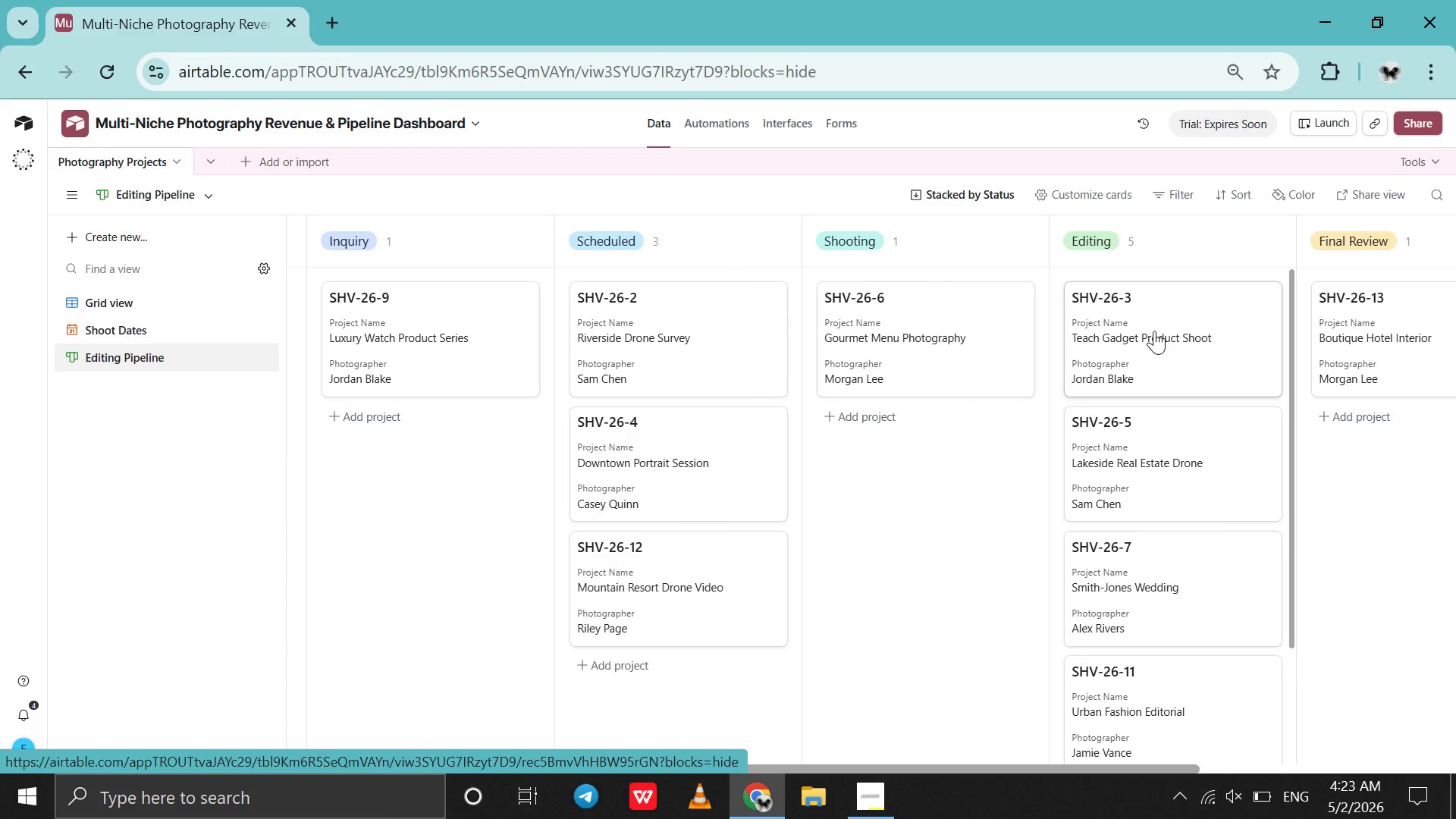 
key(Control+ControlLeft)
 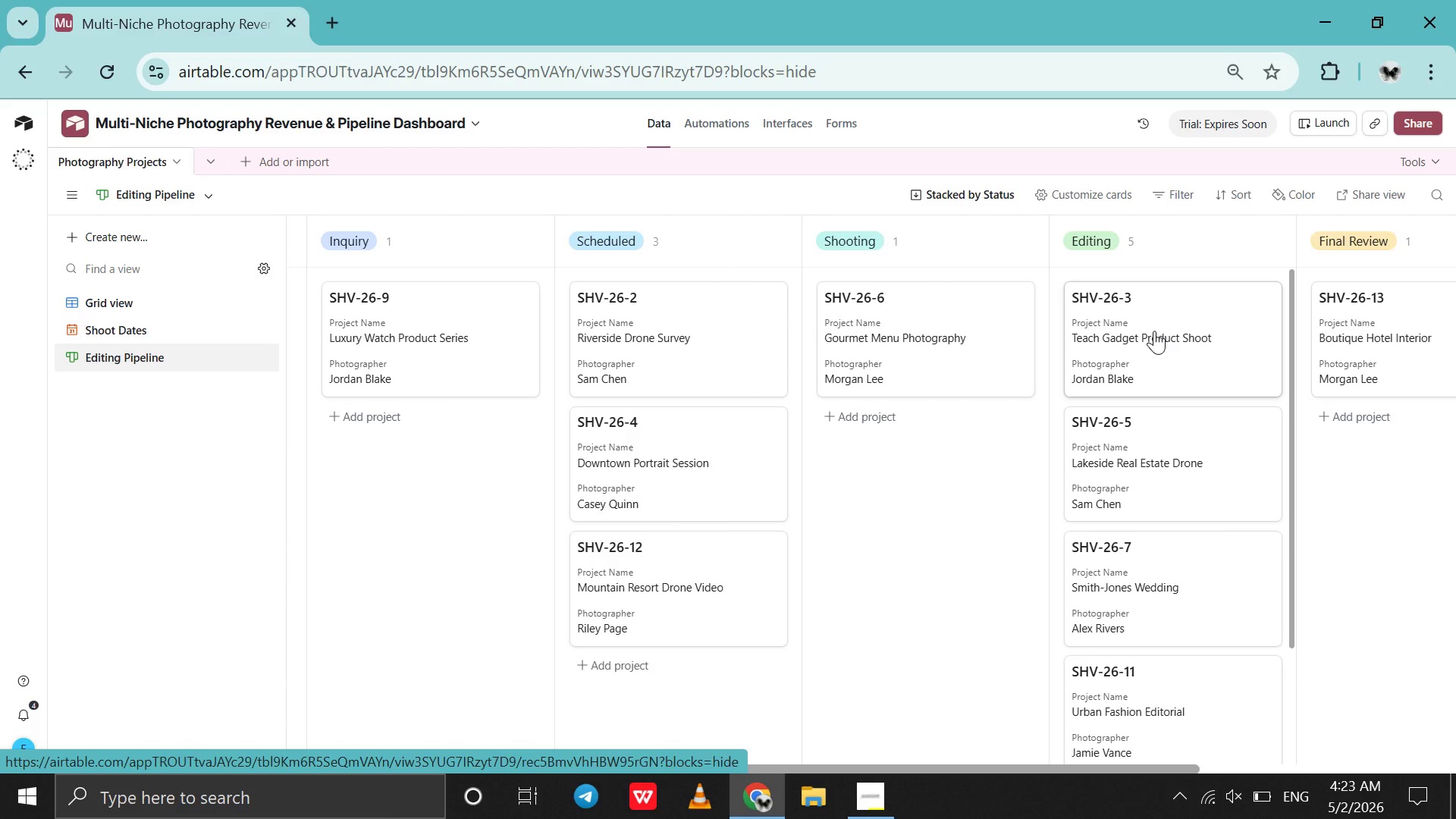 
hold_key(key=ControlLeft, duration=0.41)
 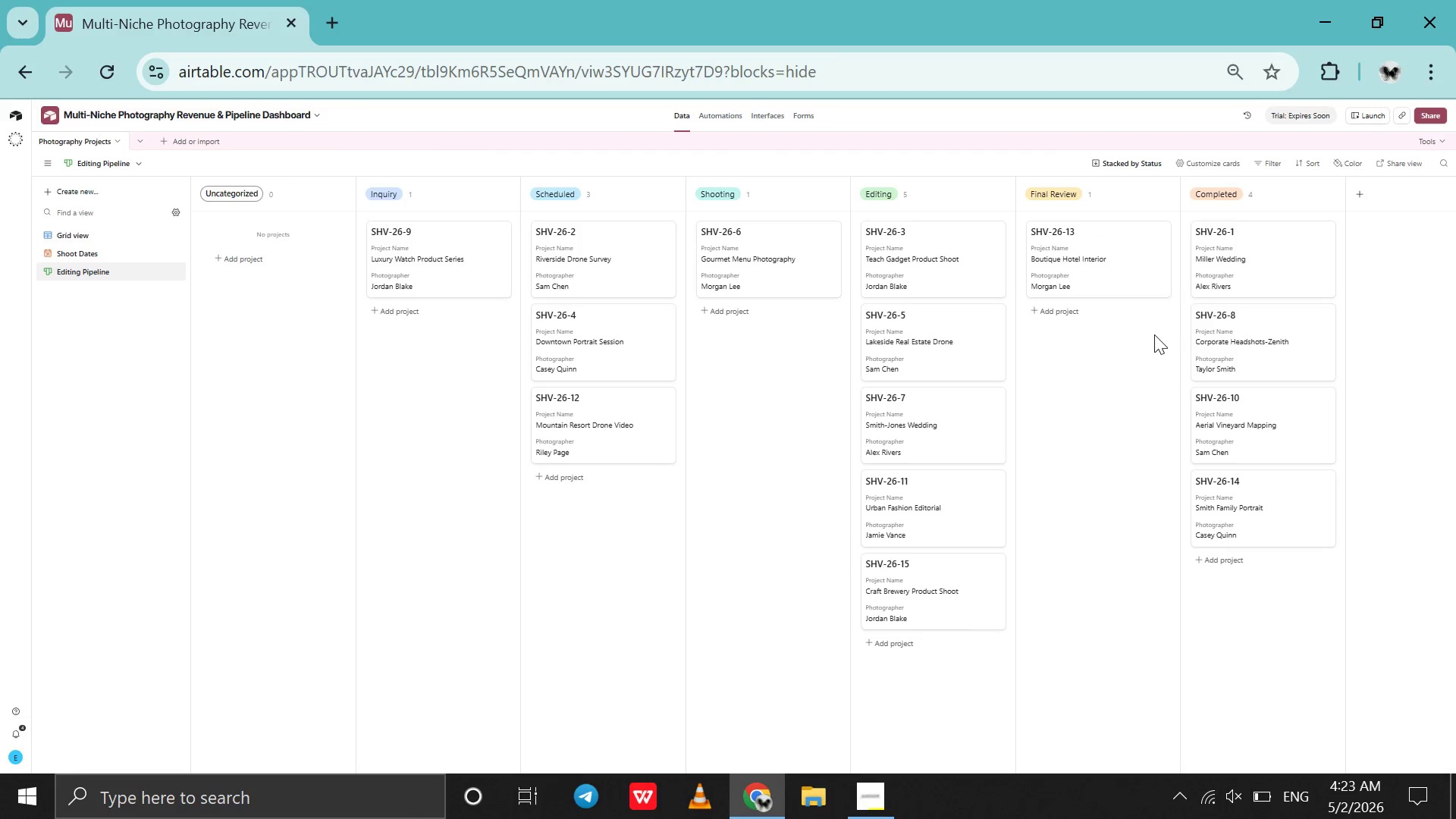 
hold_key(key=ControlLeft, duration=0.38)
 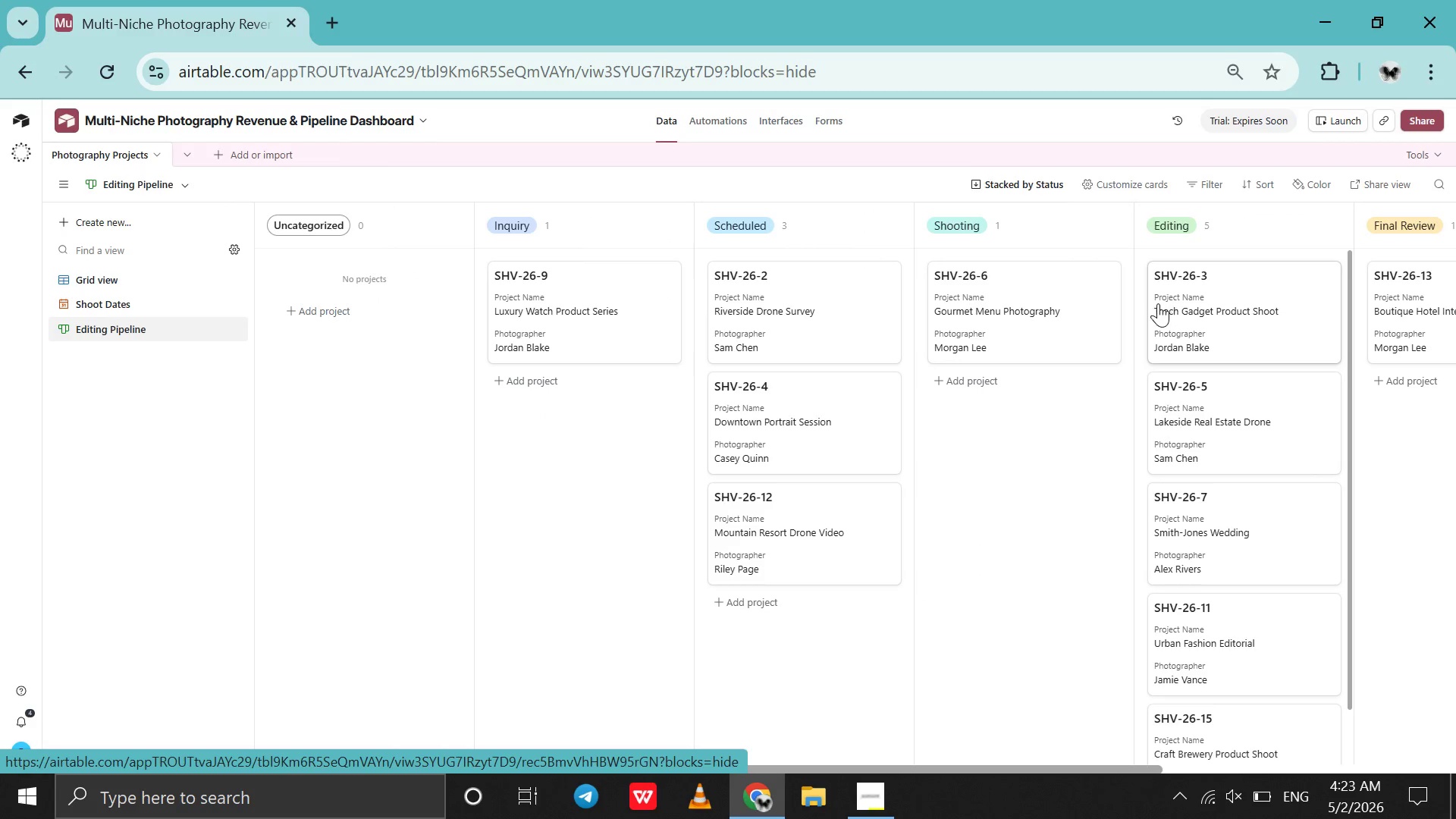 
mouse_move([1164, 362])
 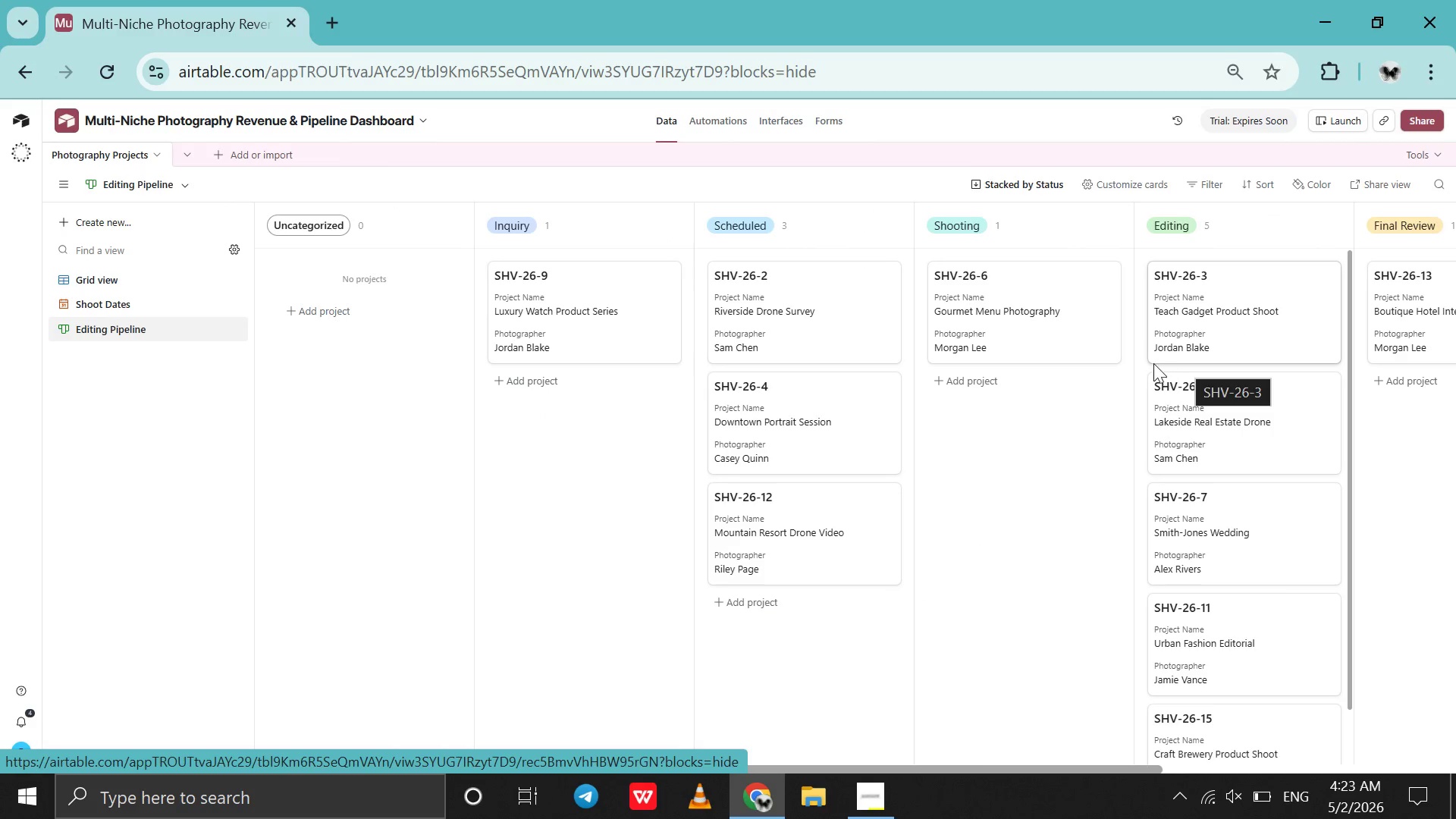 
scroll: coordinate [1153, 363], scroll_direction: none, amount: 0.0
 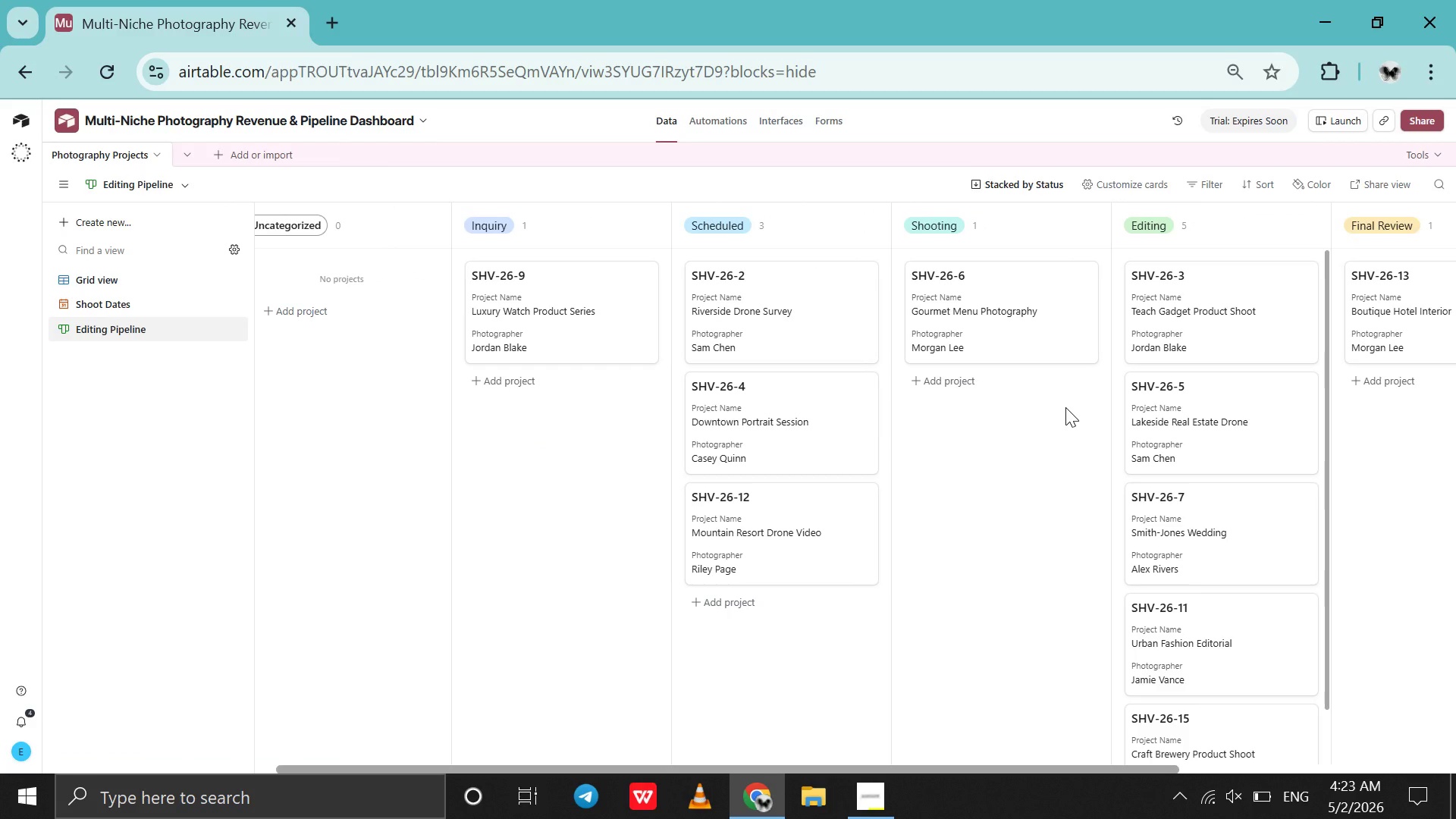 
scroll: coordinate [1065, 407], scroll_direction: down, amount: 2.0
 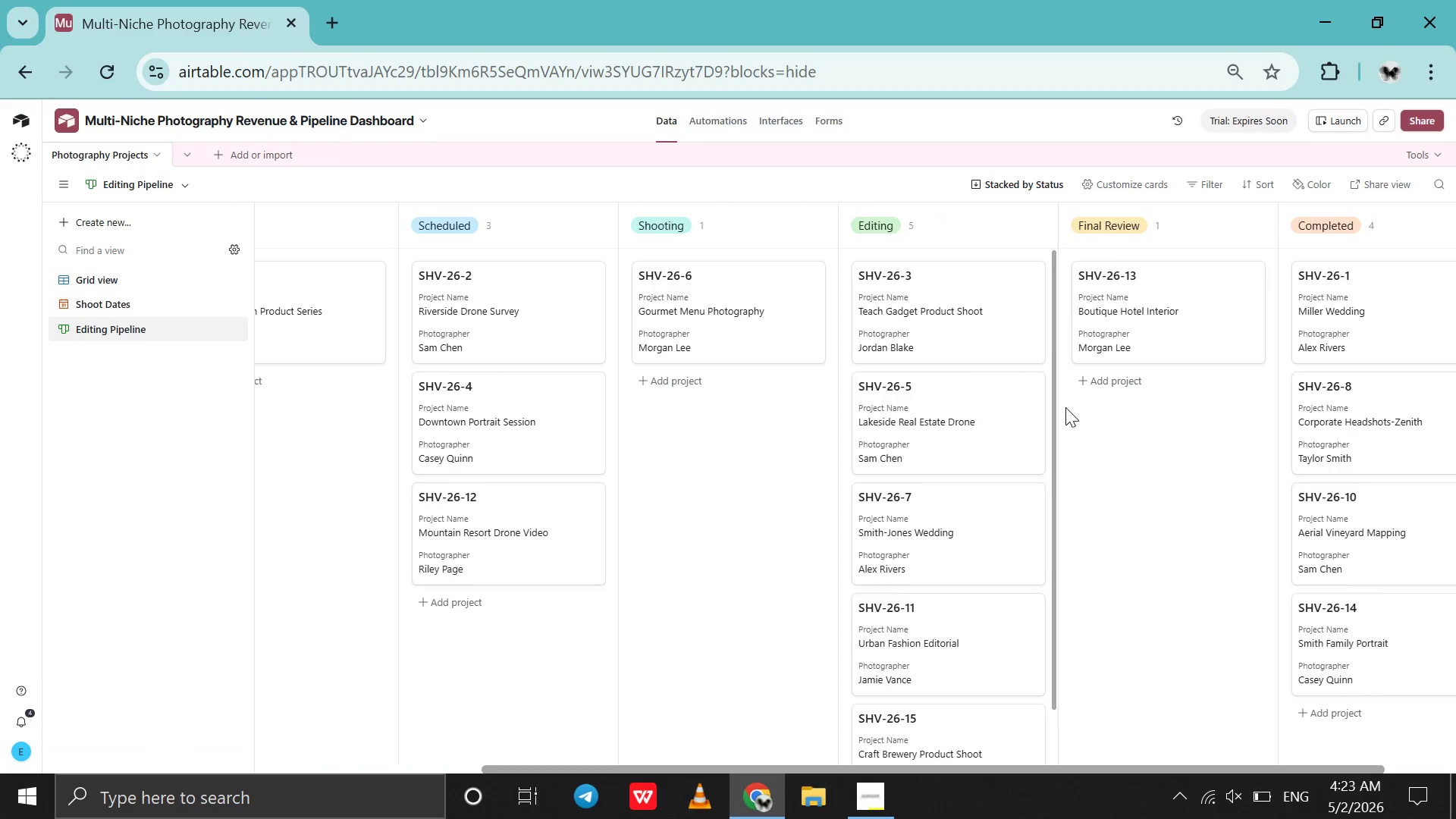 
scroll: coordinate [1065, 407], scroll_direction: none, amount: 0.0
 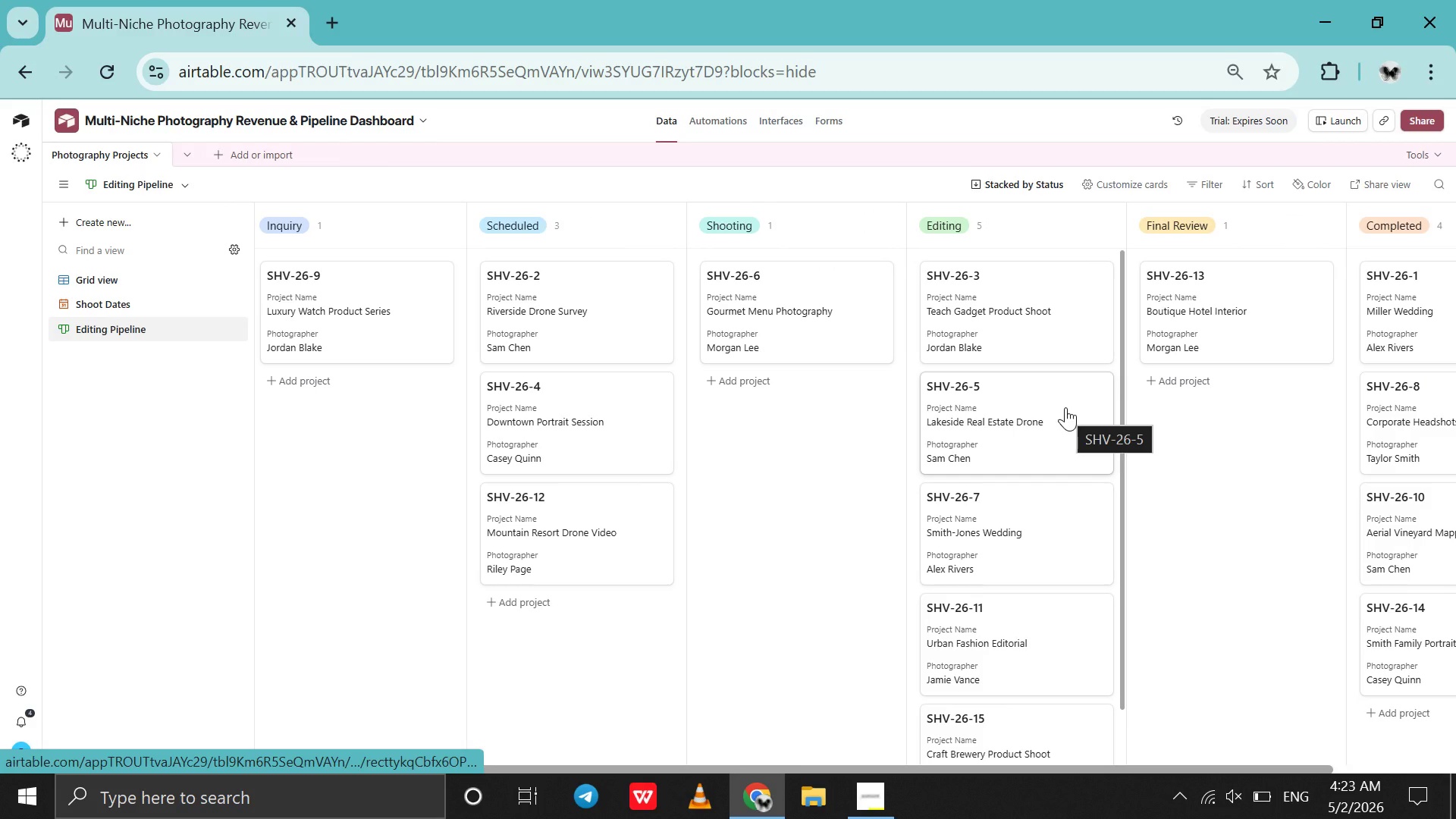 
key(Alt+Meta+PrintScreen)
 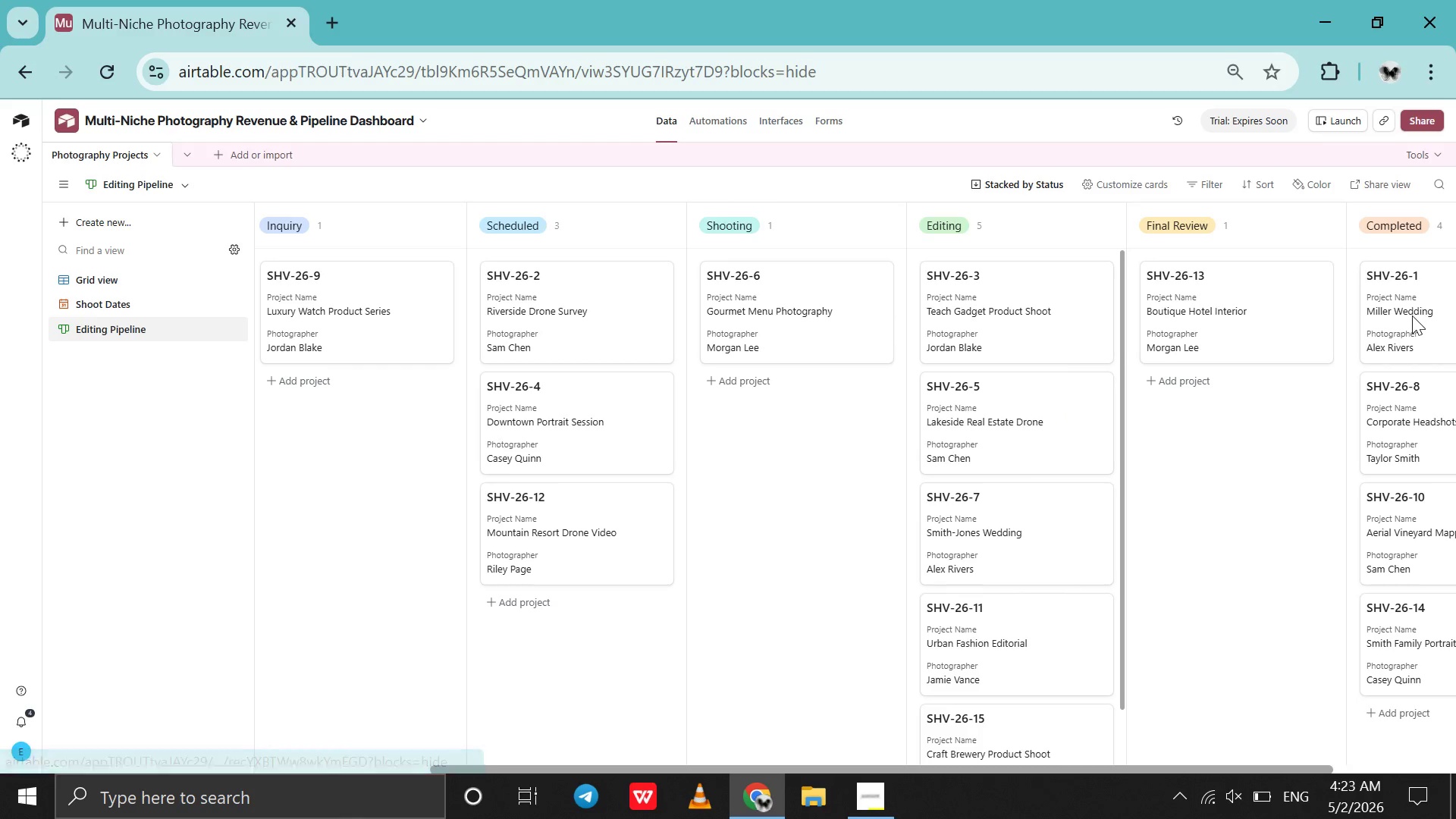 
left_click([1412, 325])
 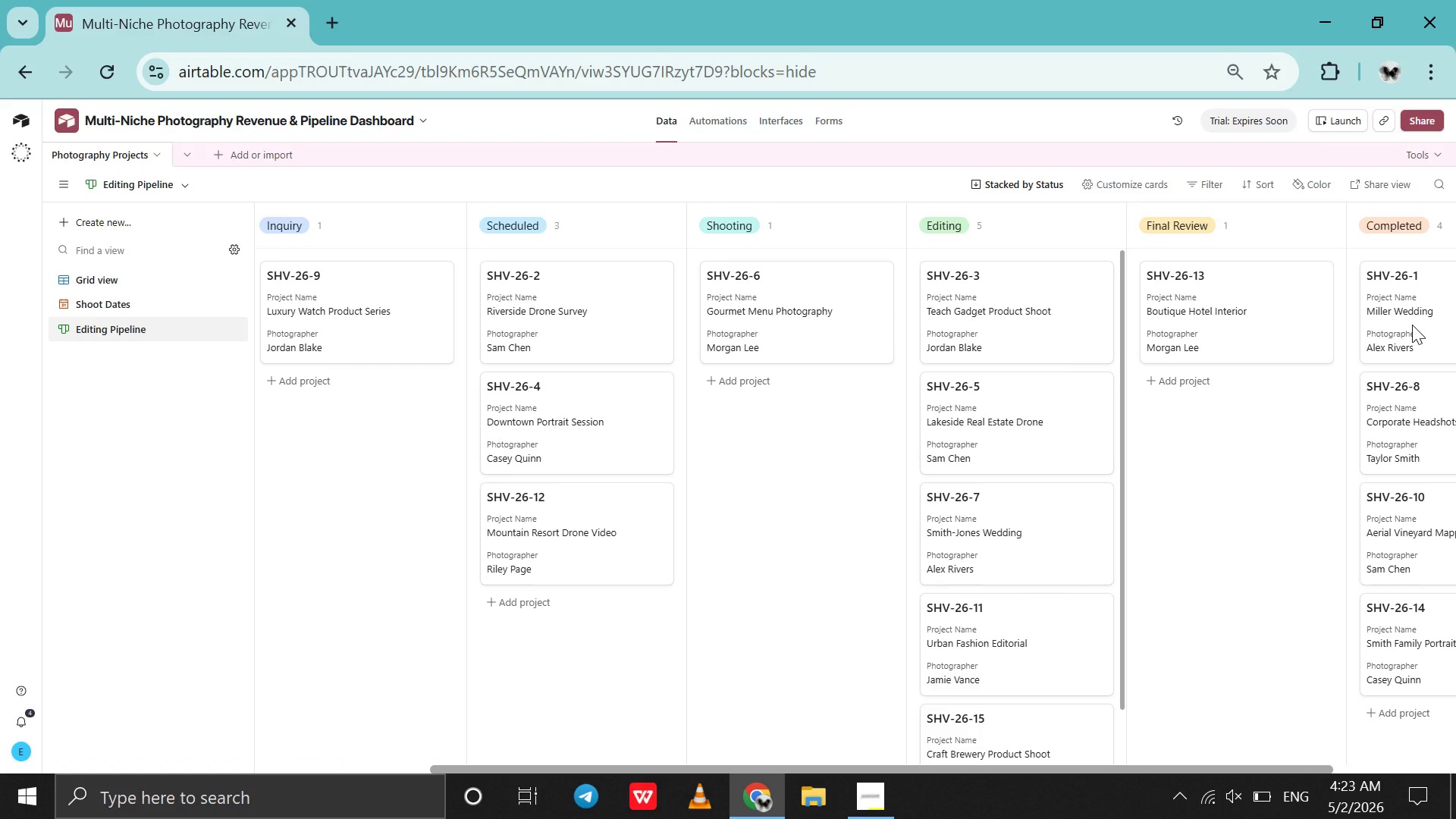 
hold_key(key=ControlLeft, duration=0.39)
 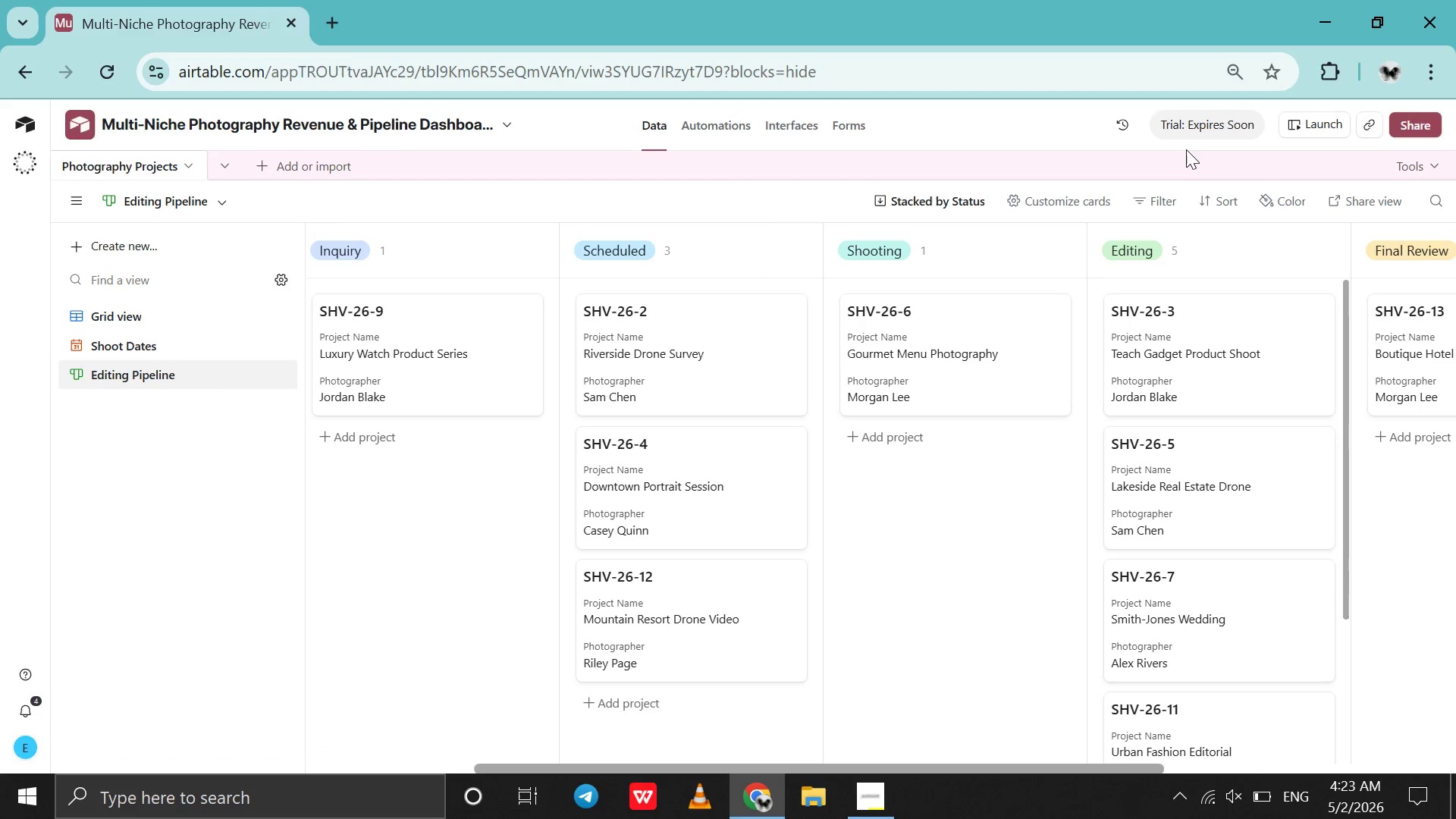 
scroll: coordinate [1175, 171], scroll_direction: none, amount: 0.0
 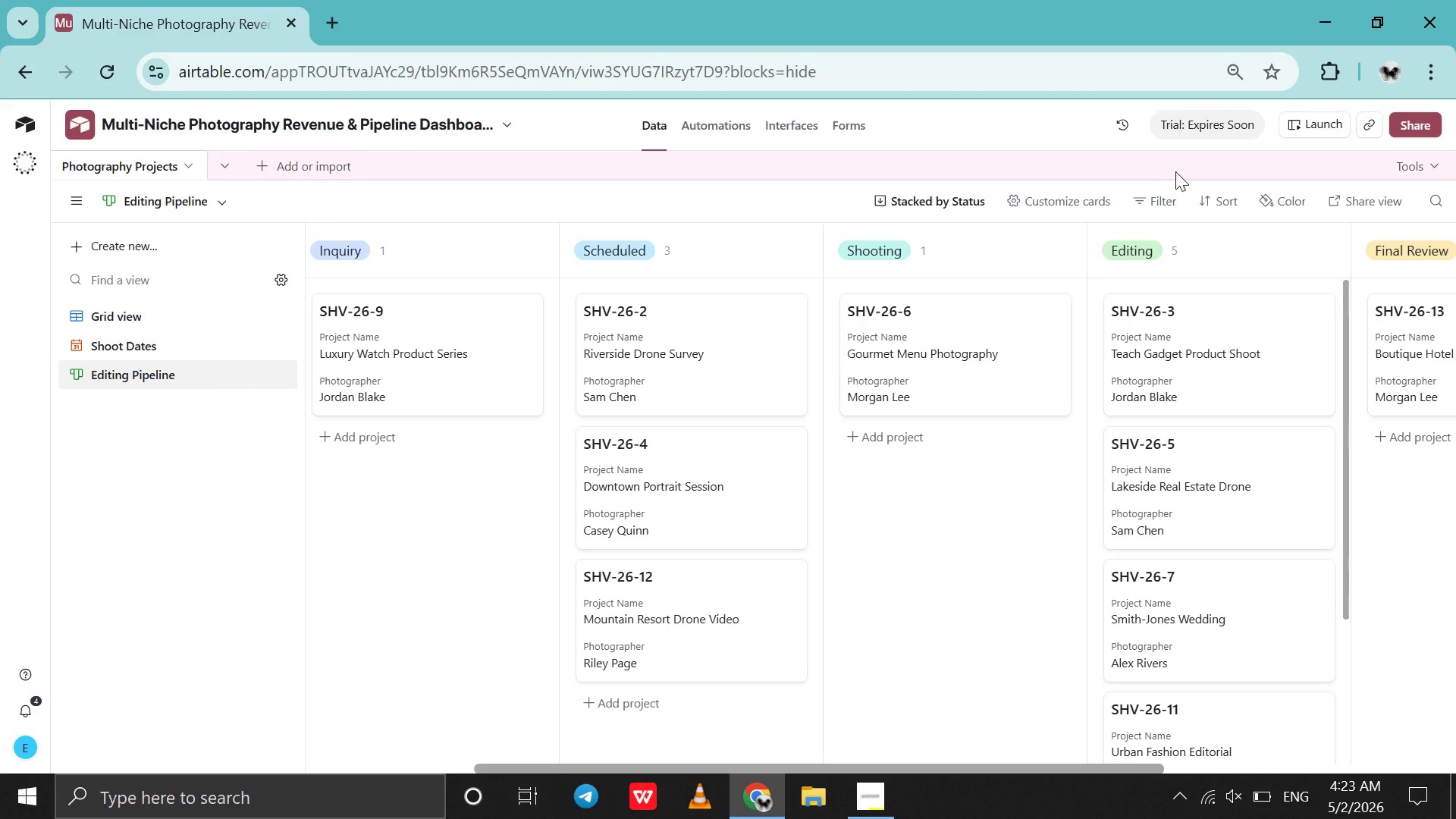 
scroll: coordinate [1175, 171], scroll_direction: down, amount: 1.0
 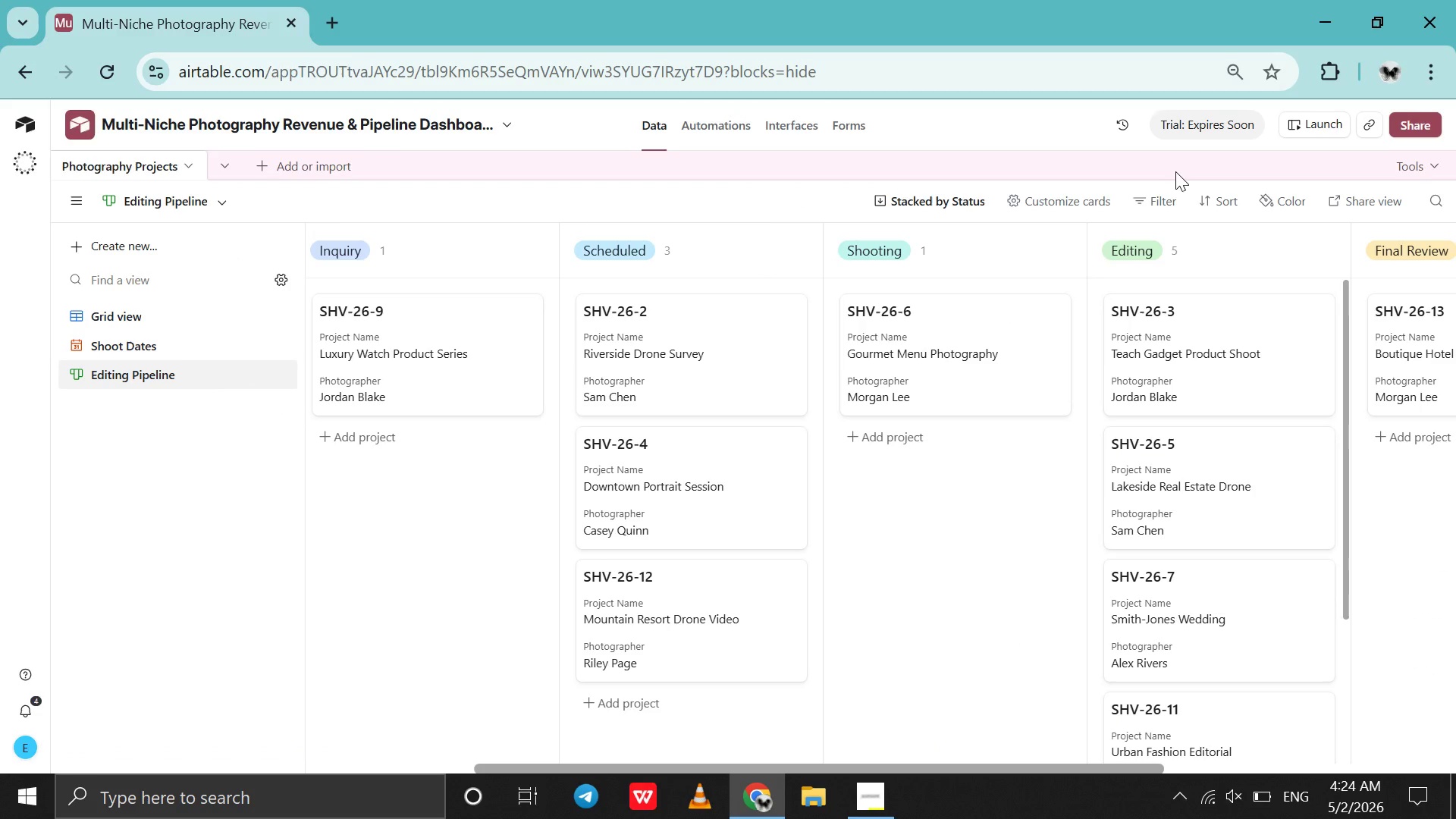 
scroll: coordinate [1175, 171], scroll_direction: none, amount: 0.0
 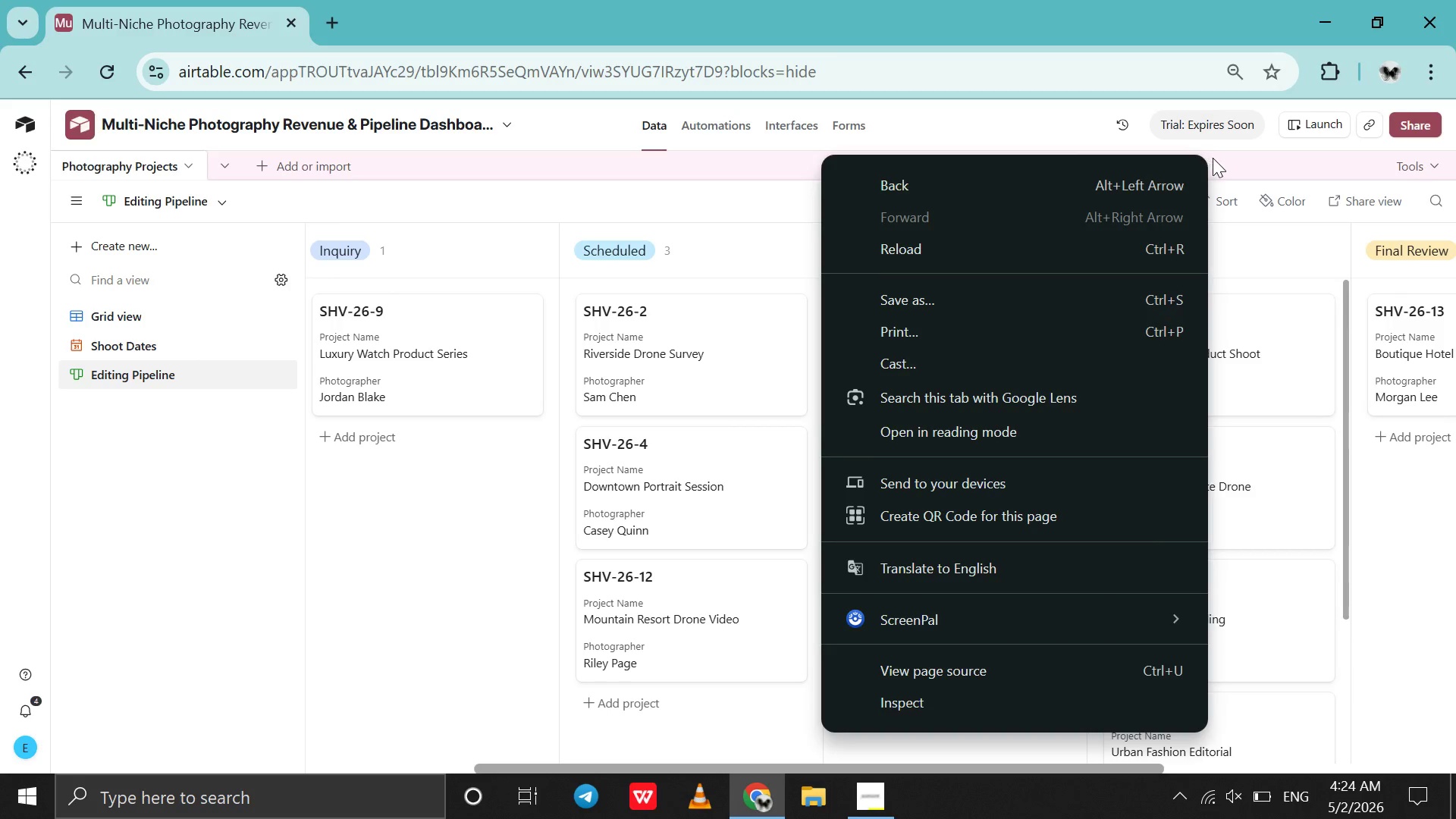 
left_click([1227, 165])
 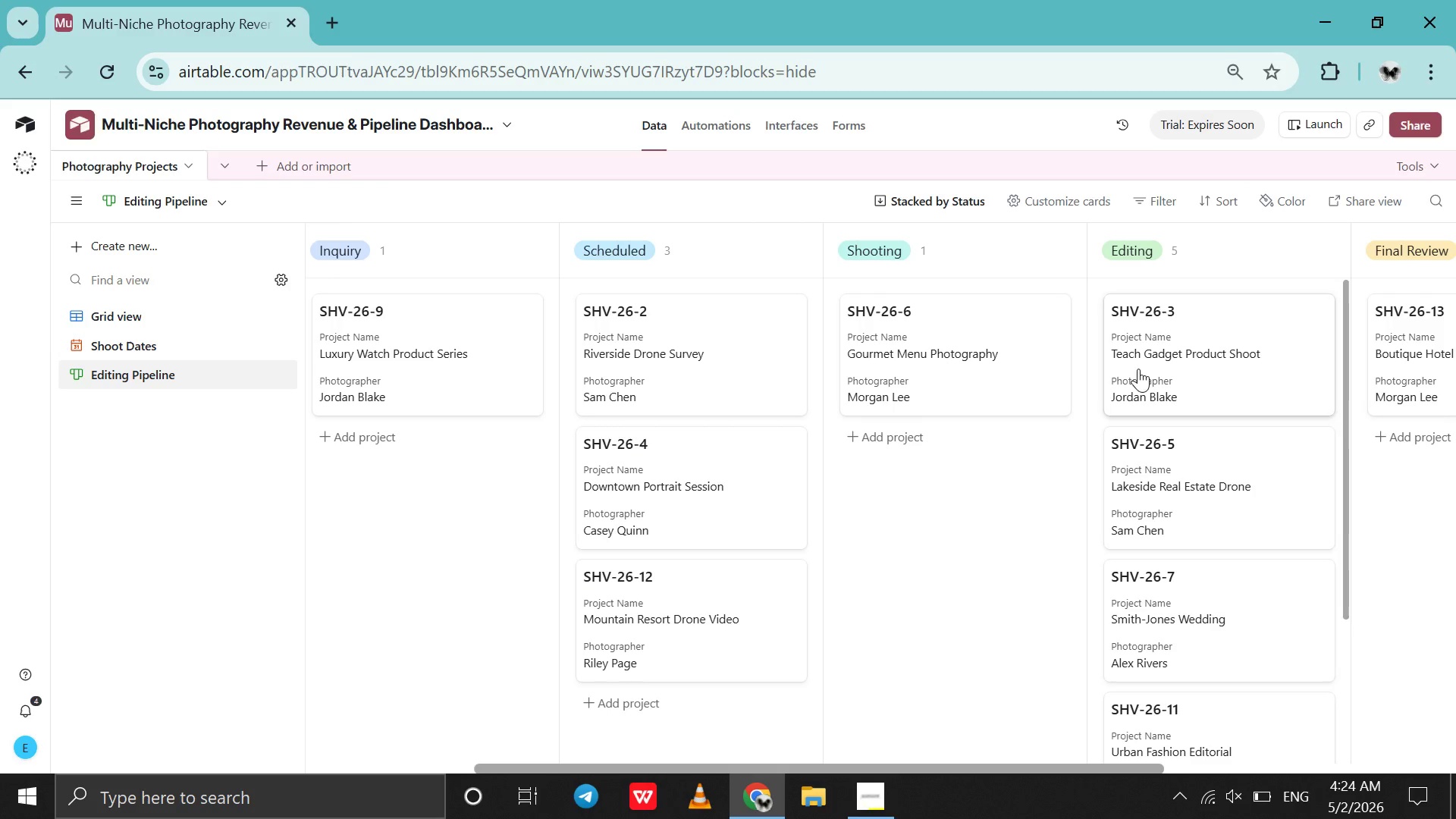 
hold_key(key=ControlLeft, duration=0.73)
 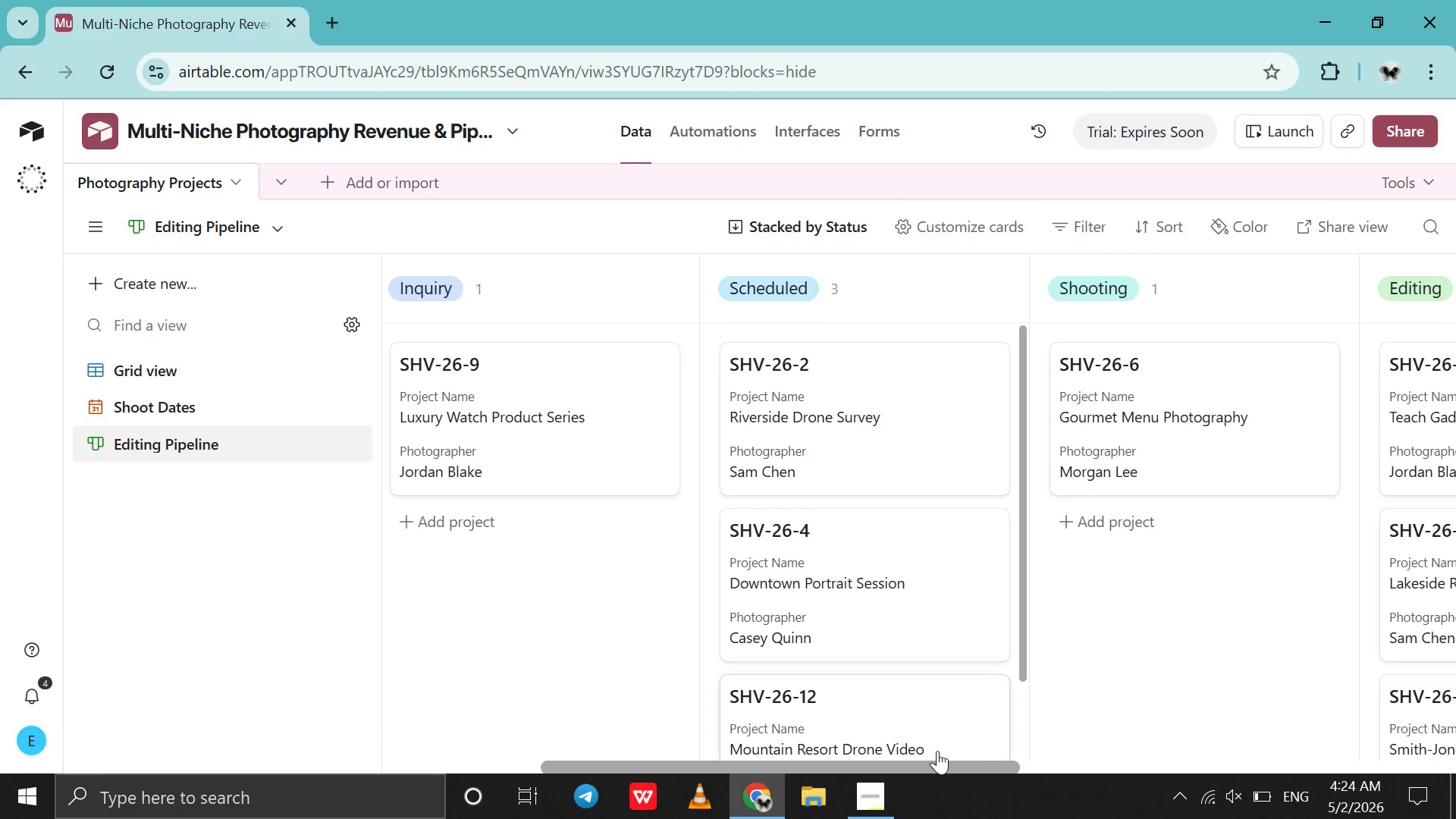 
left_click([893, 807])